 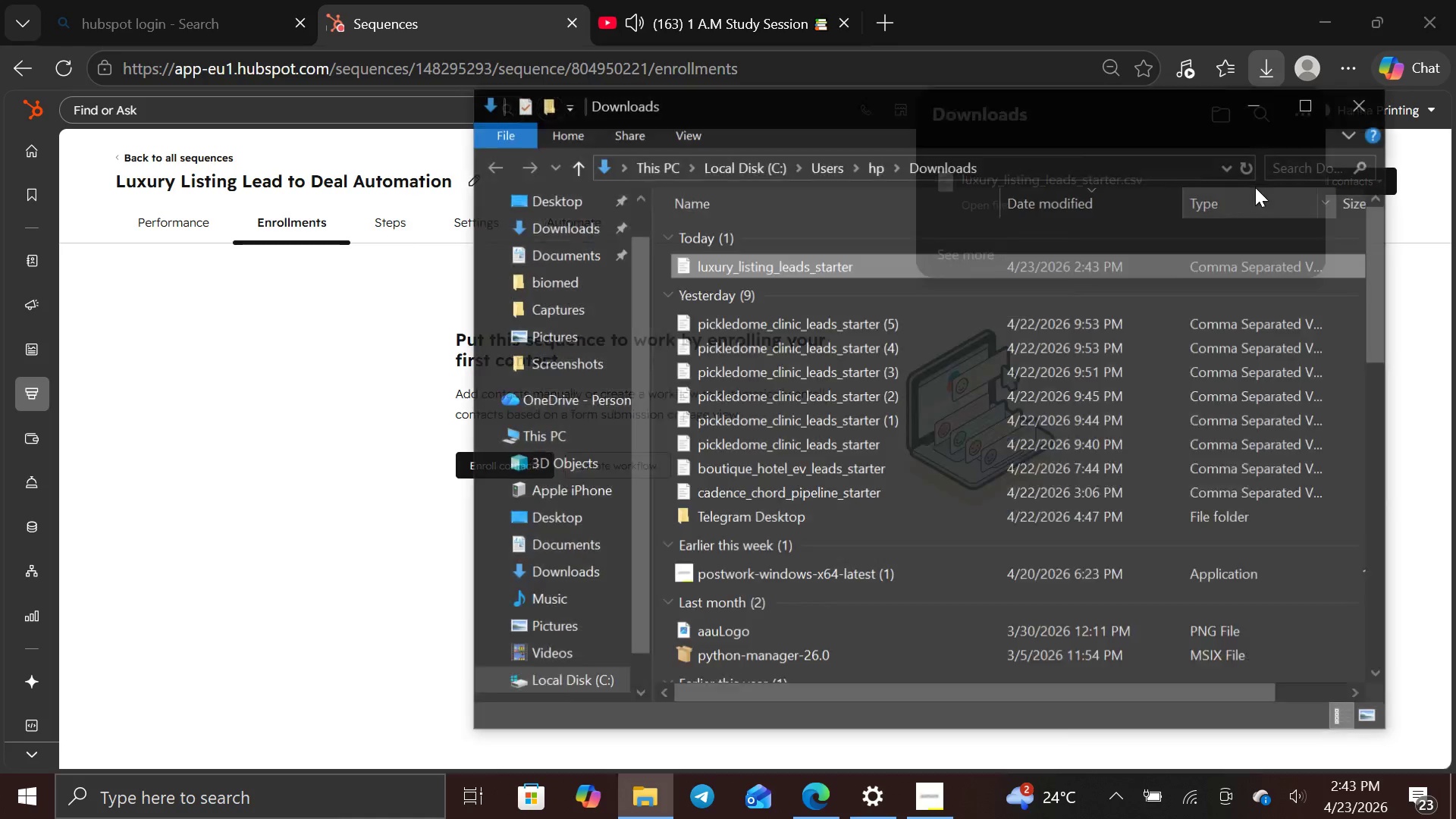 
right_click([1153, 268])
 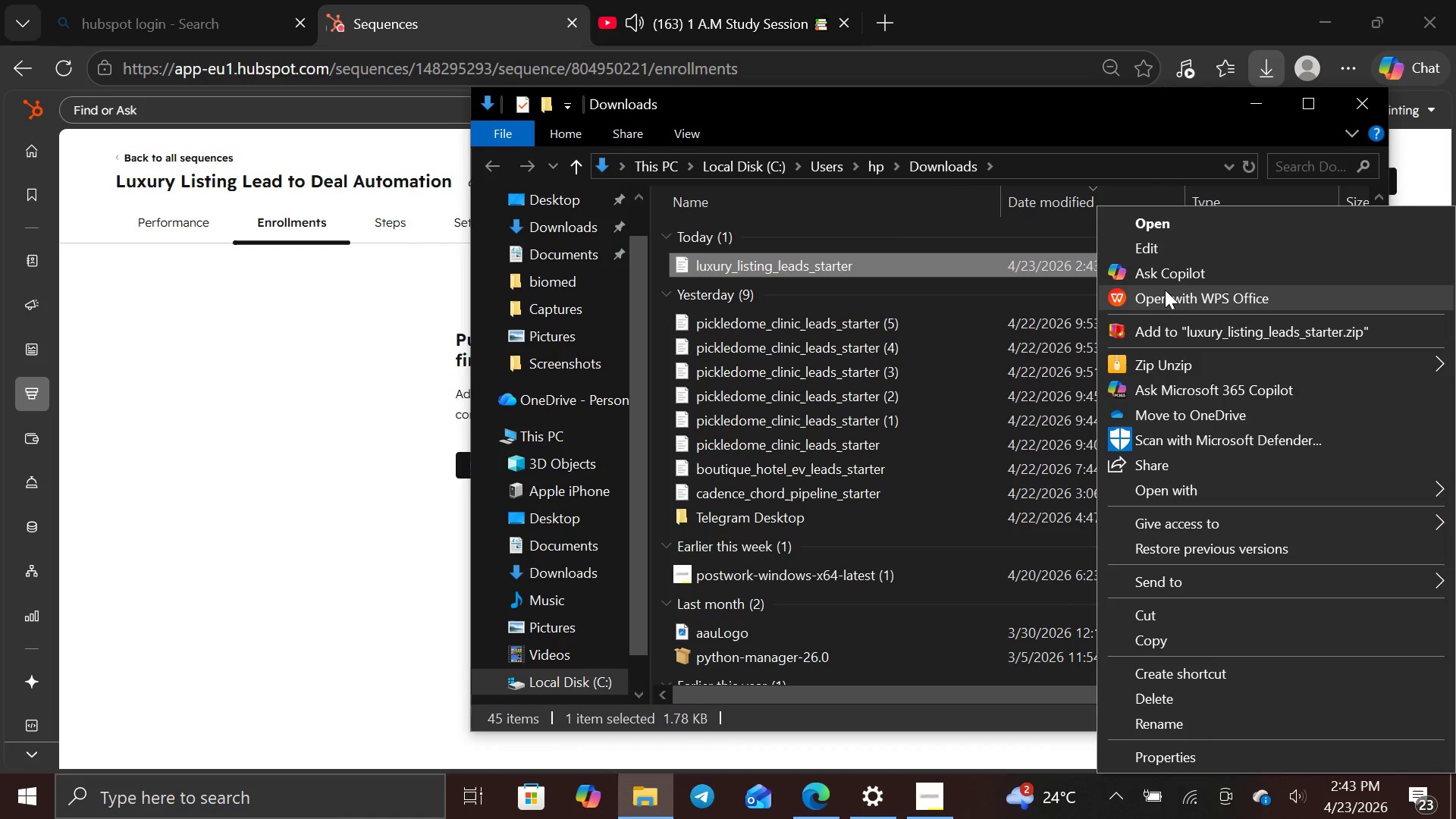 
left_click([1165, 296])
 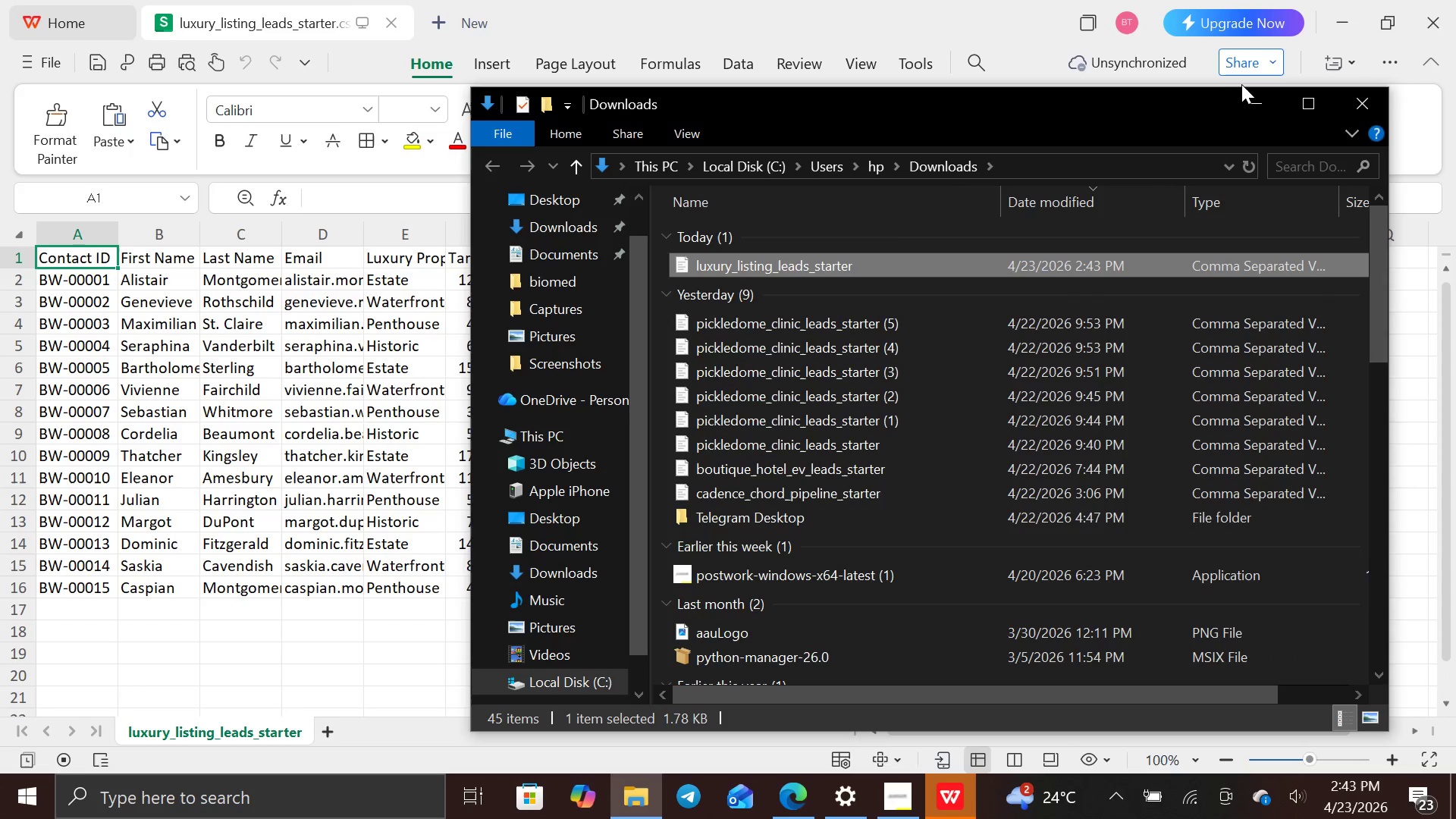 
left_click_drag(start_coordinate=[1253, 96], to_coordinate=[776, 796])
 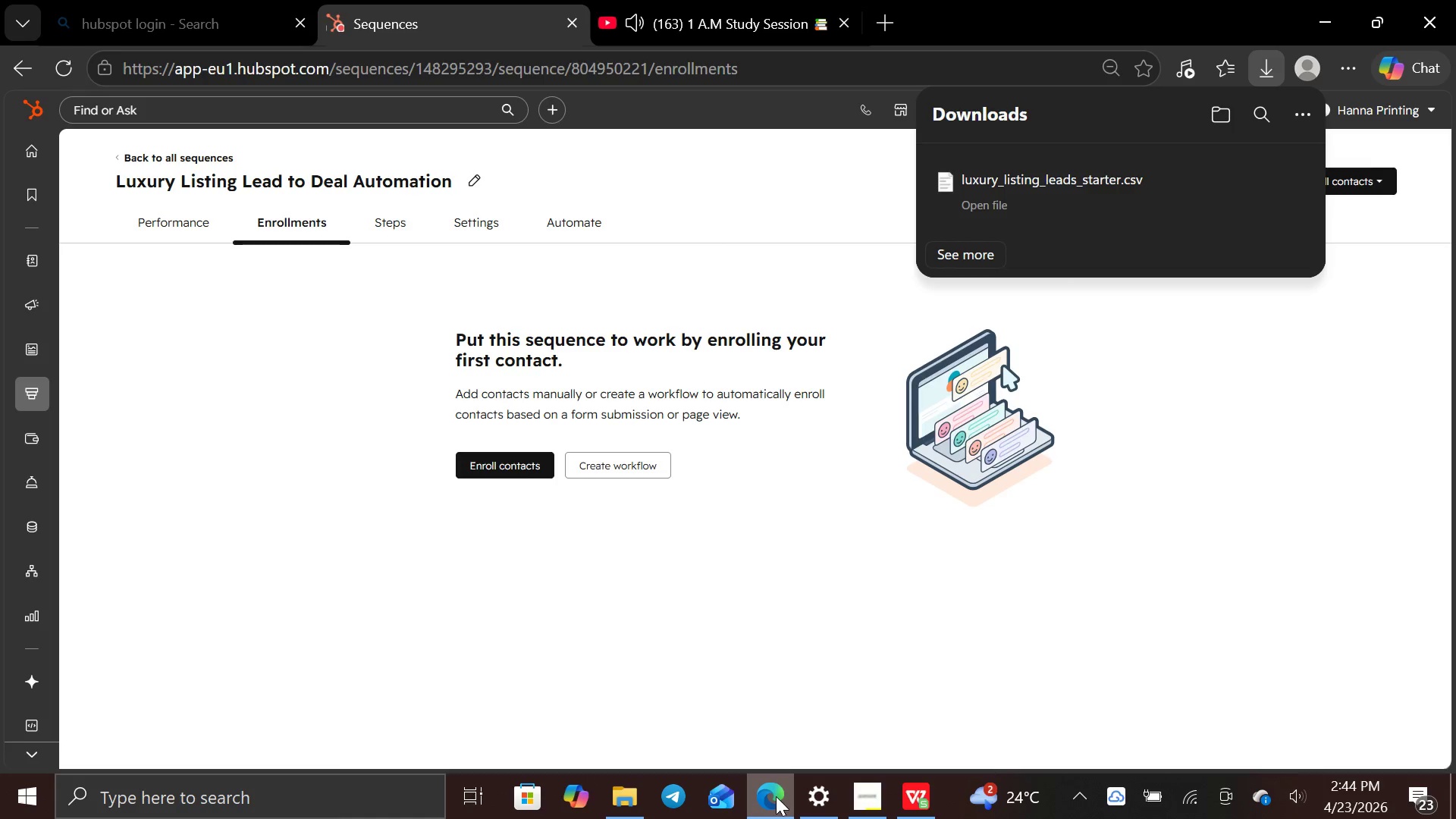 
scroll: coordinate [757, 359], scroll_direction: none, amount: 0.0
 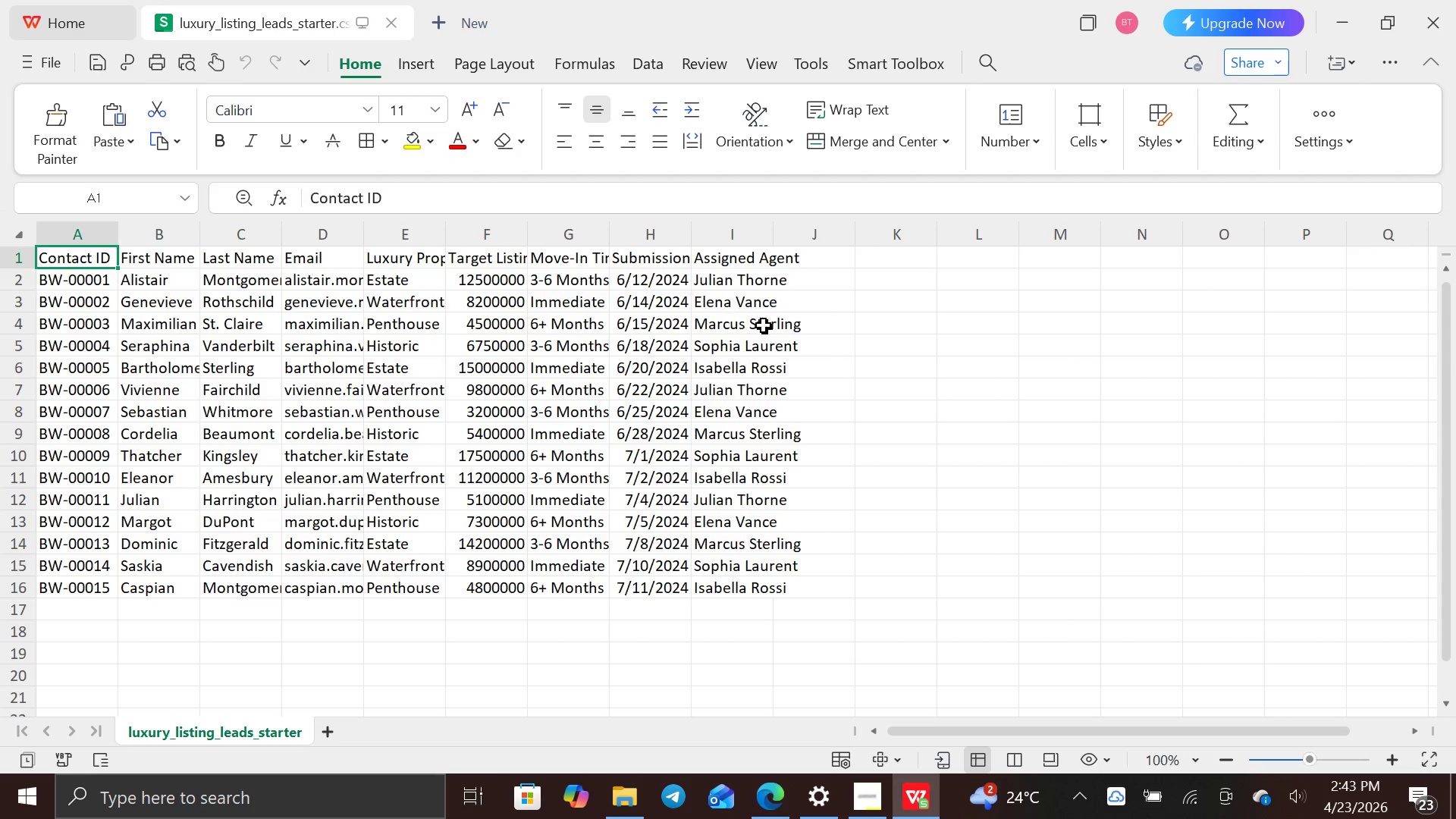 
left_click([776, 796])
 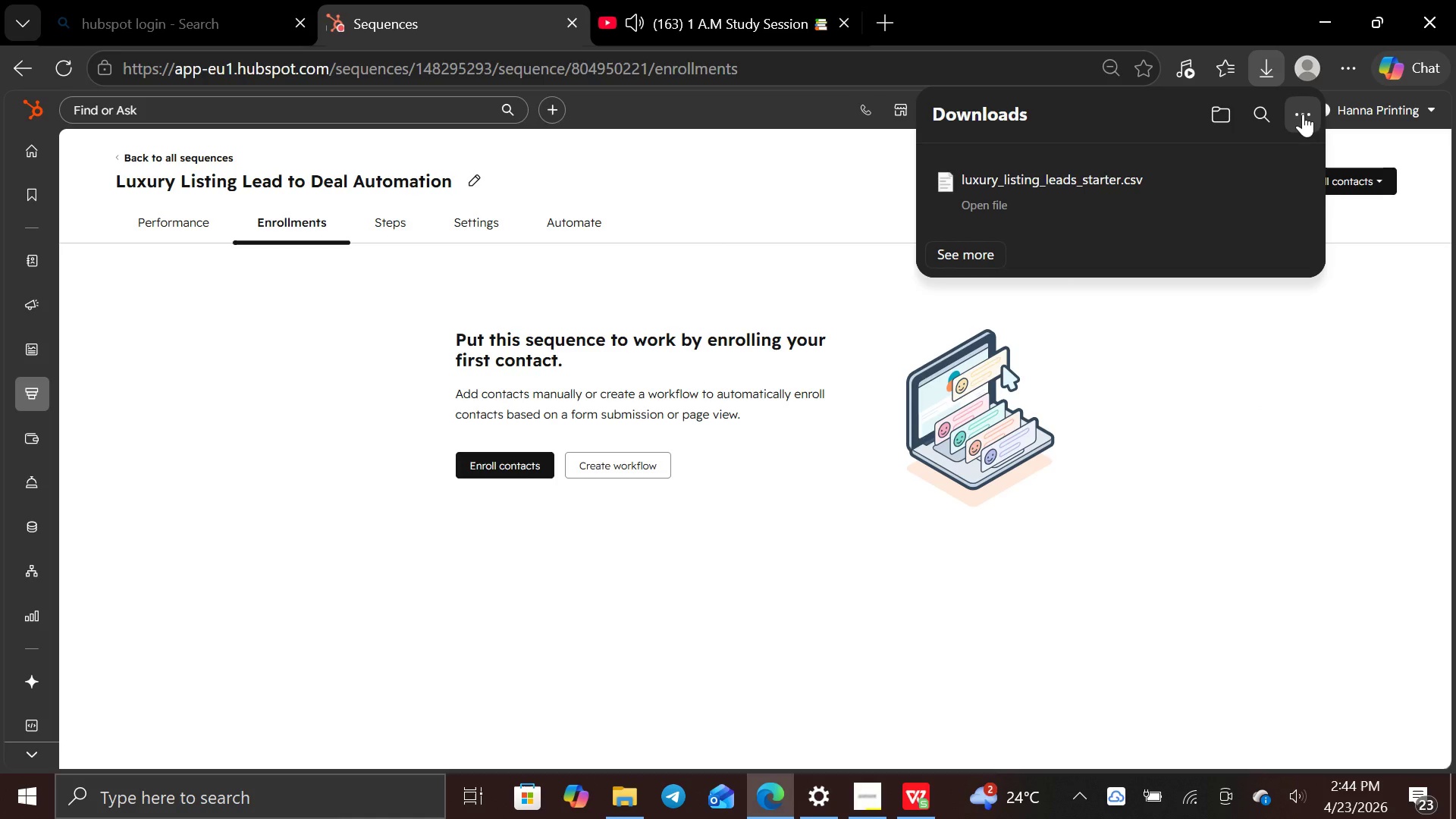 
left_click([1265, 75])
 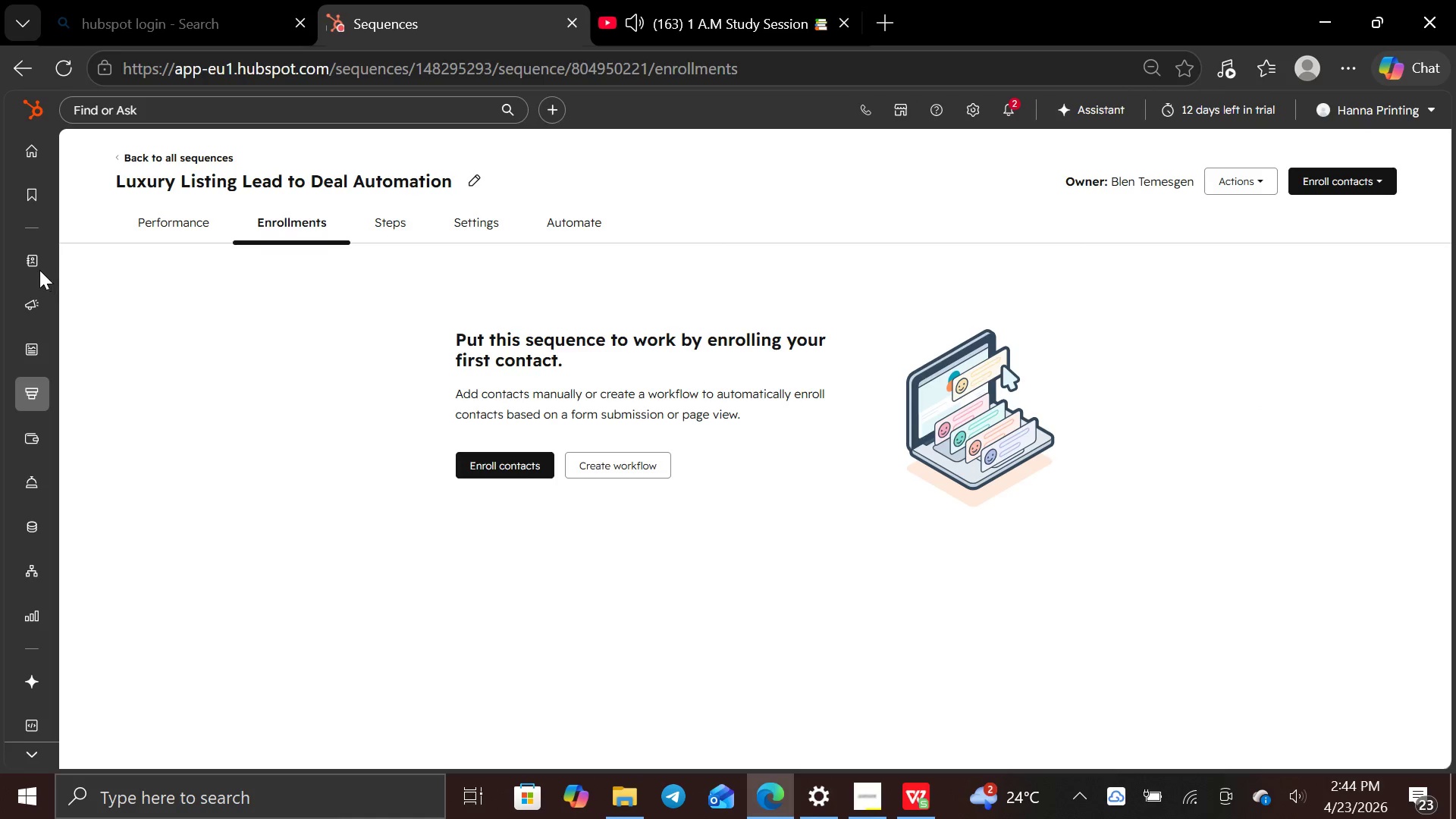 
left_click([116, 256])
 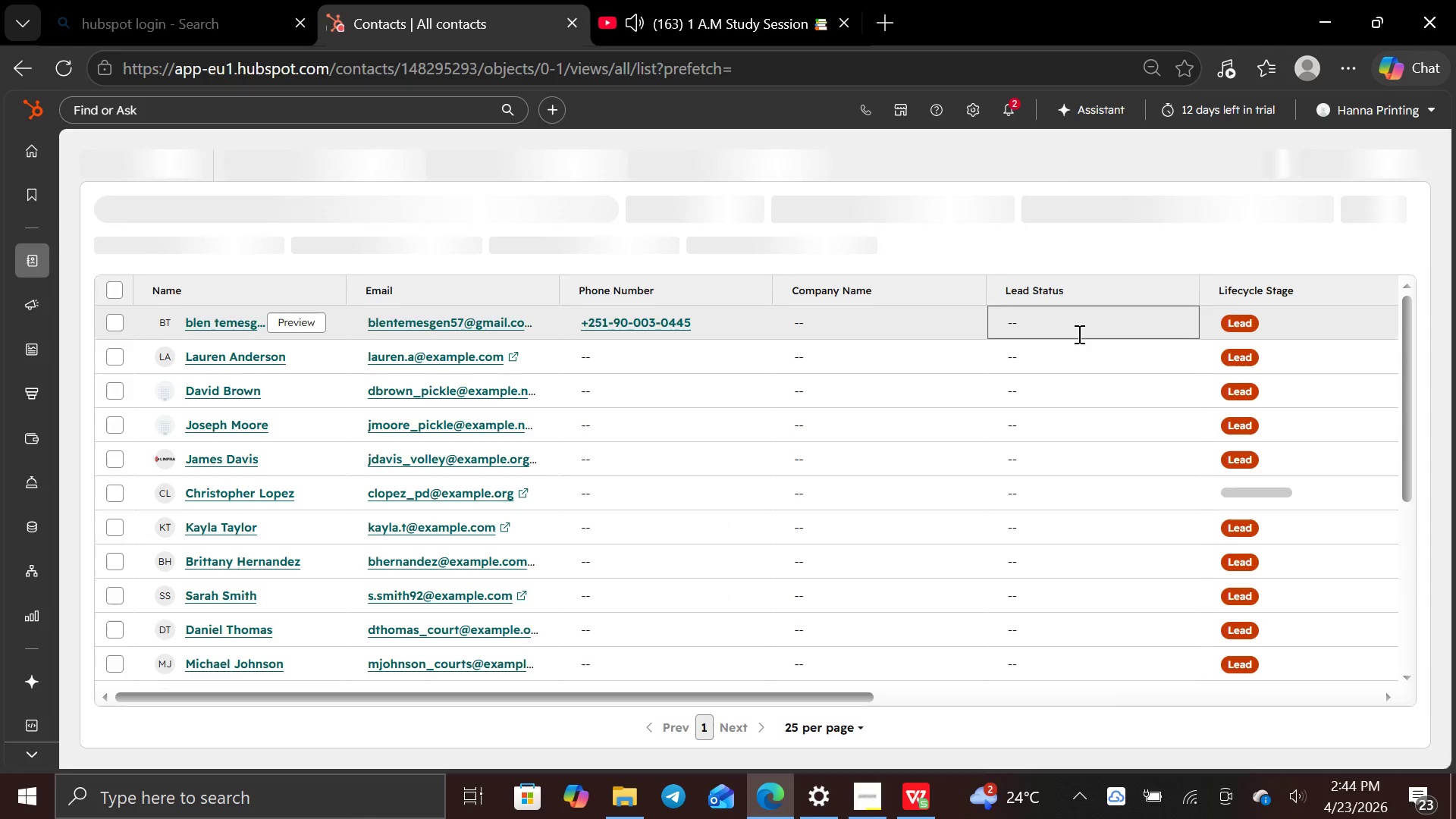 
wait(8.95)
 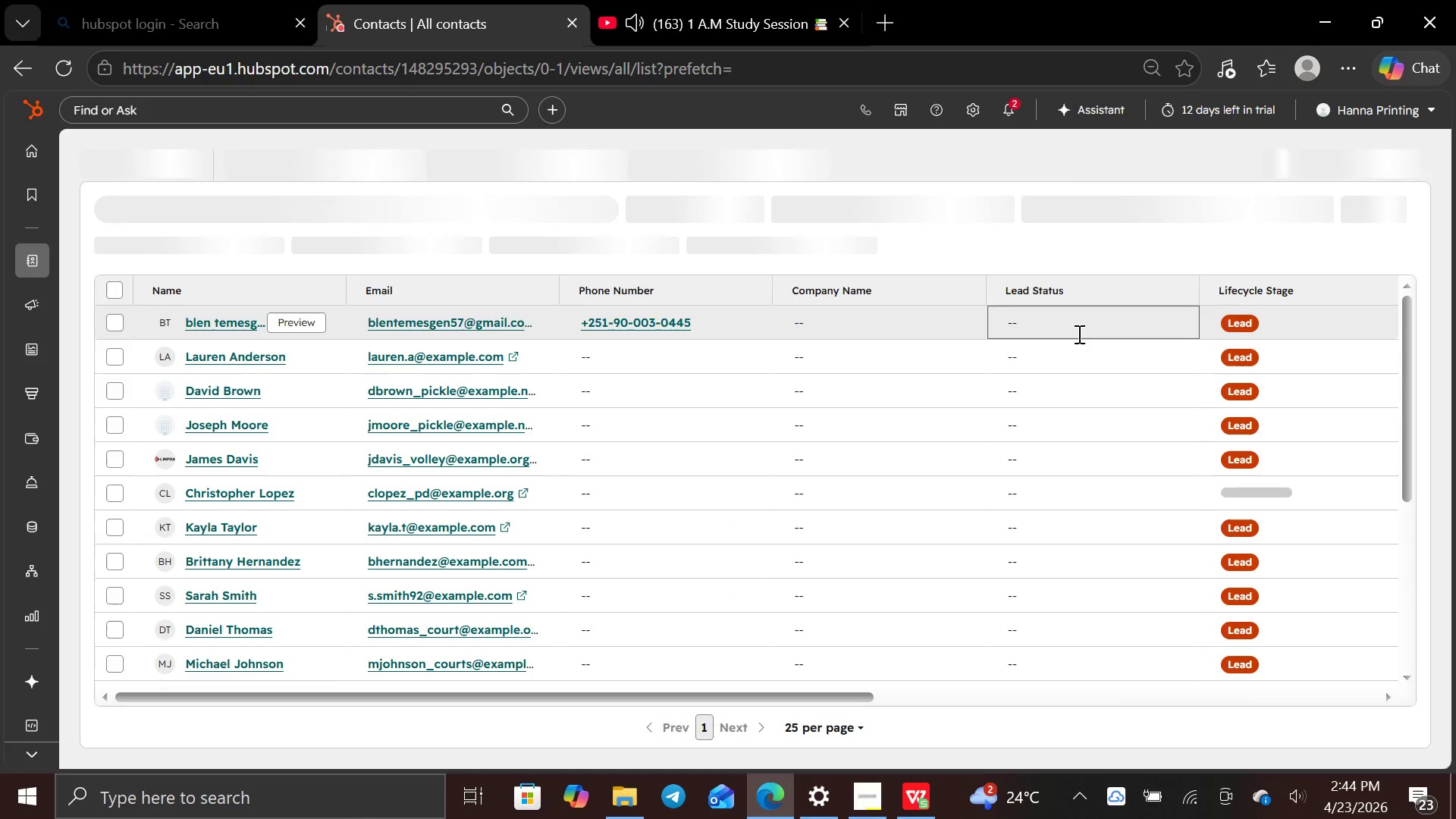 
left_click([111, 284])
 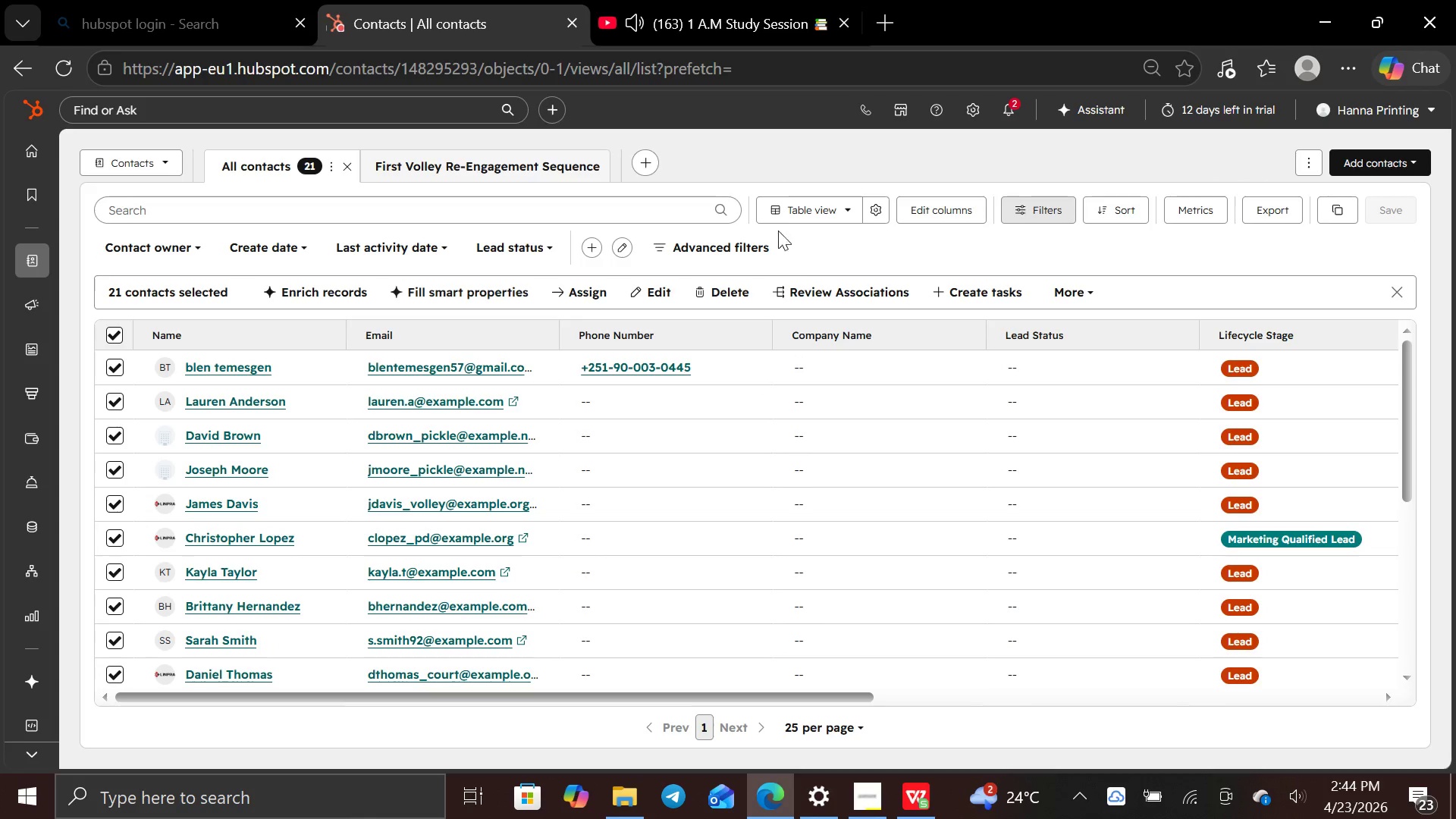 
left_click([735, 288])
 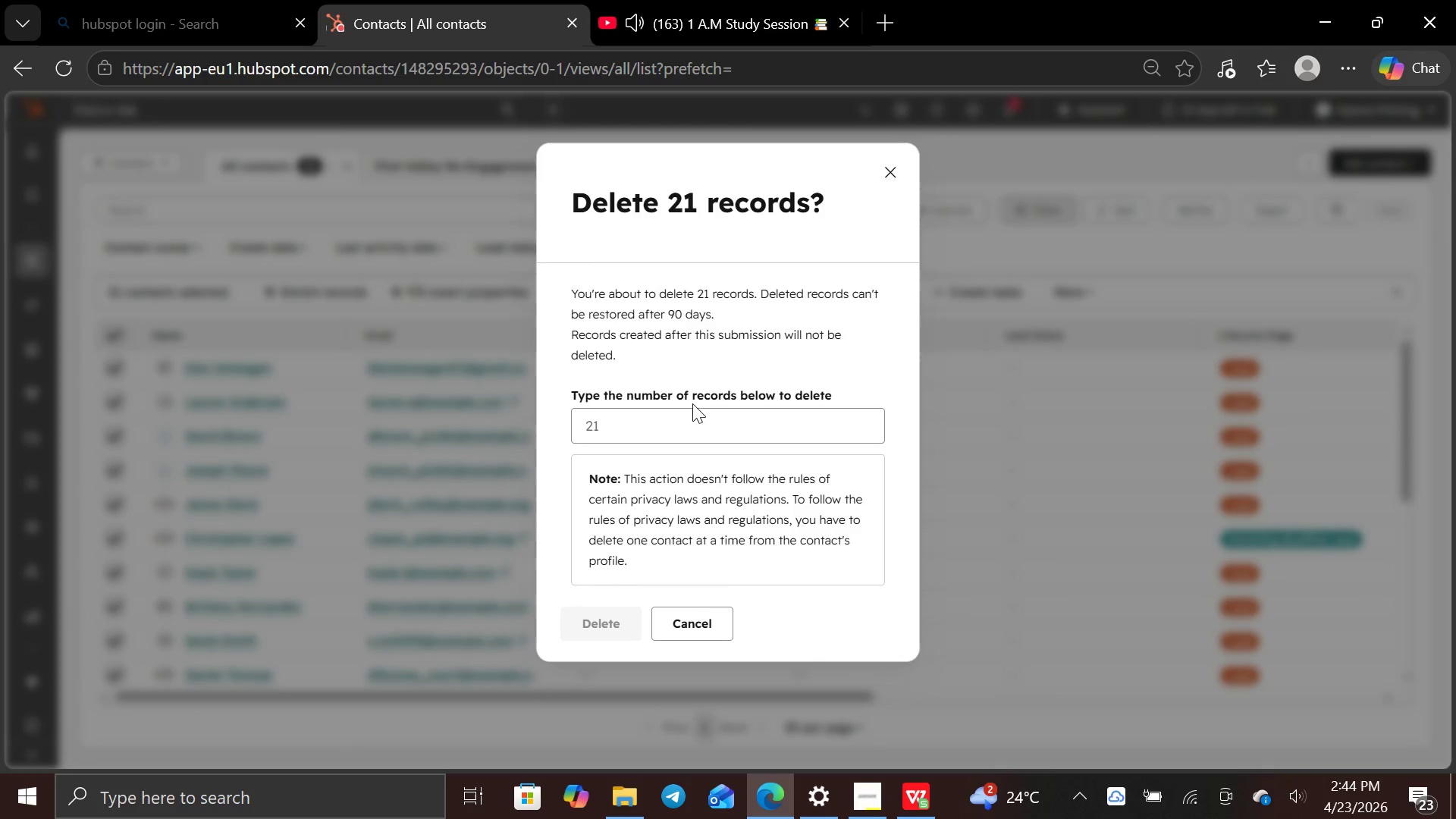 
left_click([692, 413])
 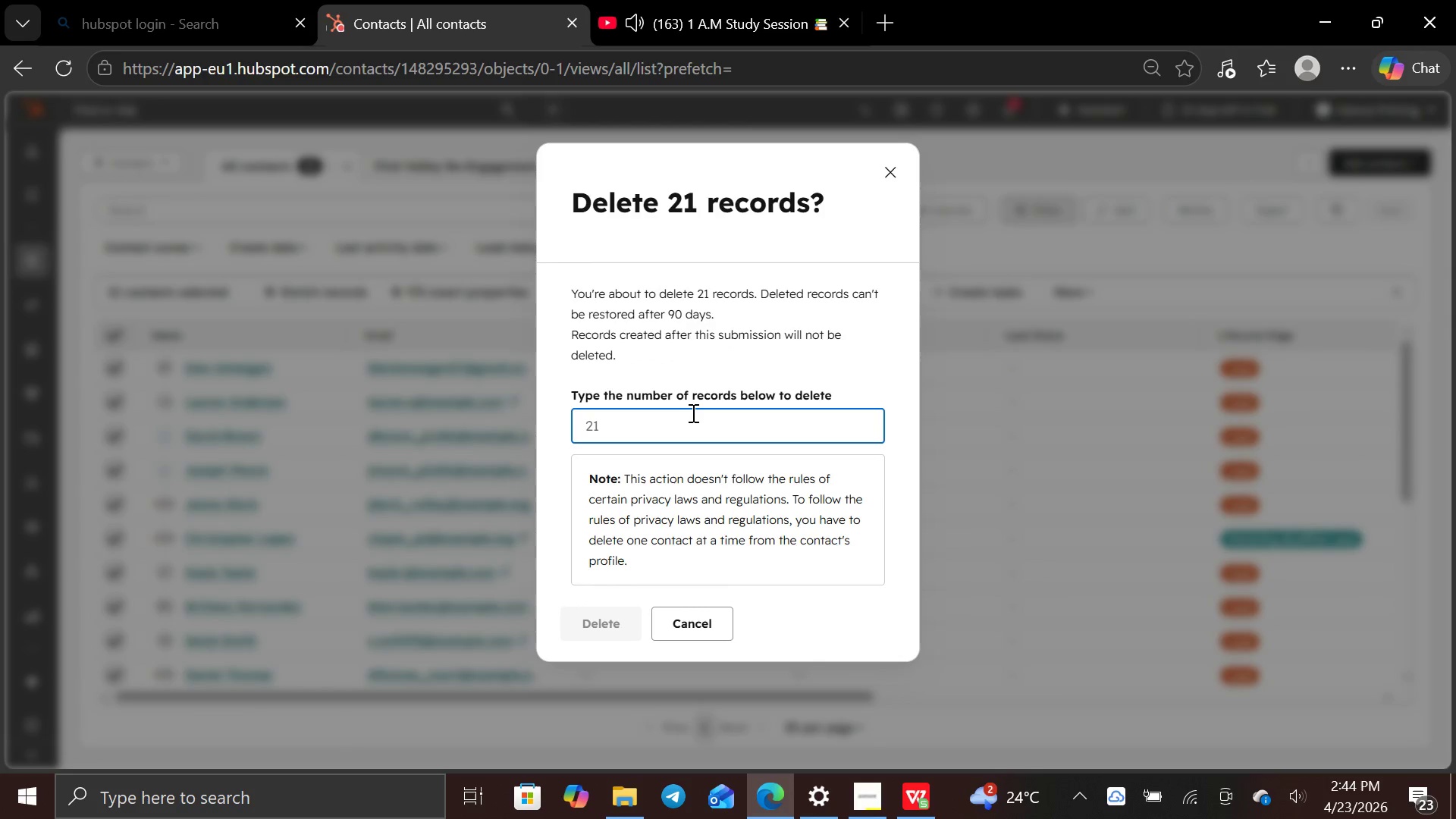 
type(21)
 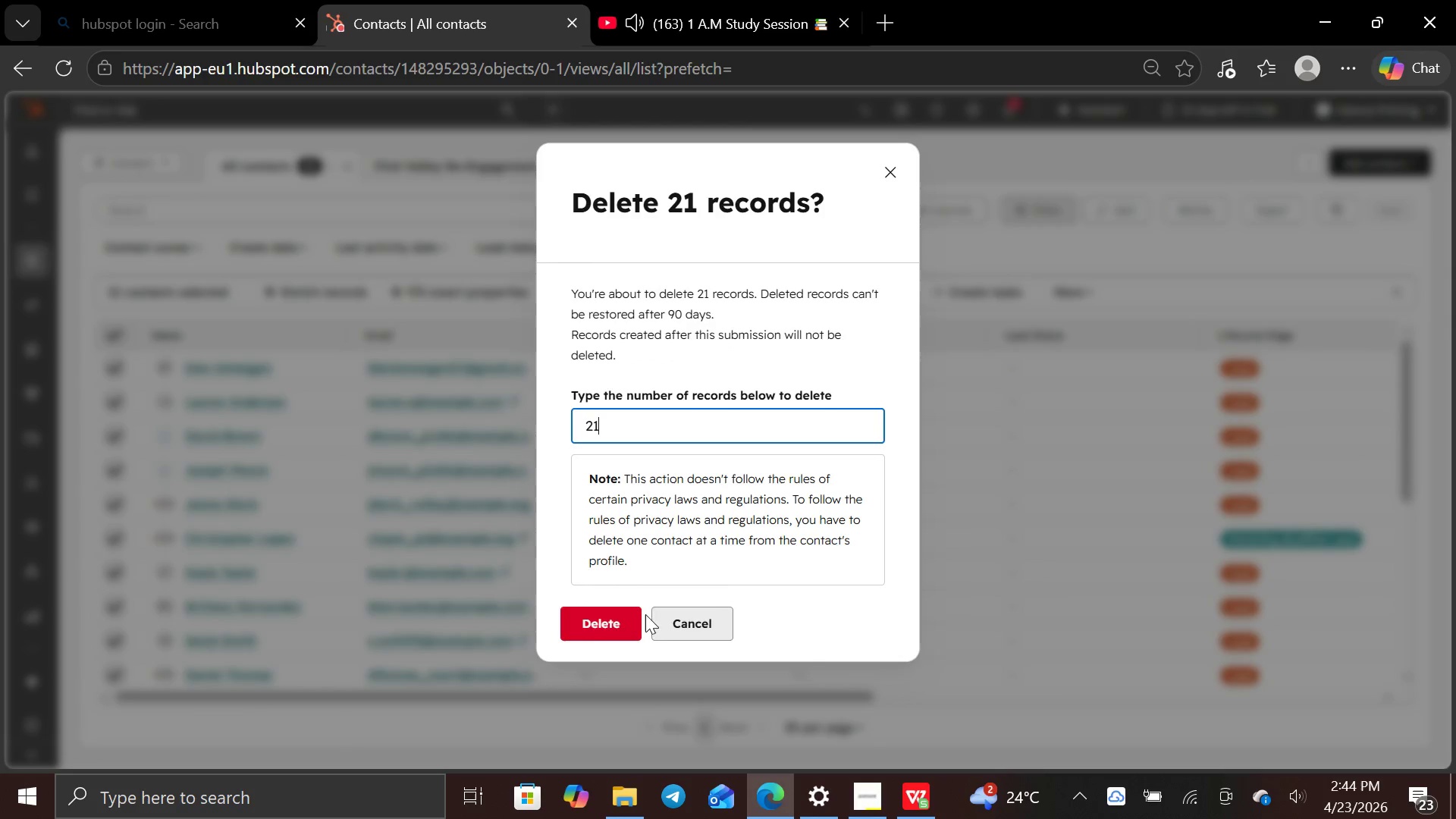 
left_click([603, 626])
 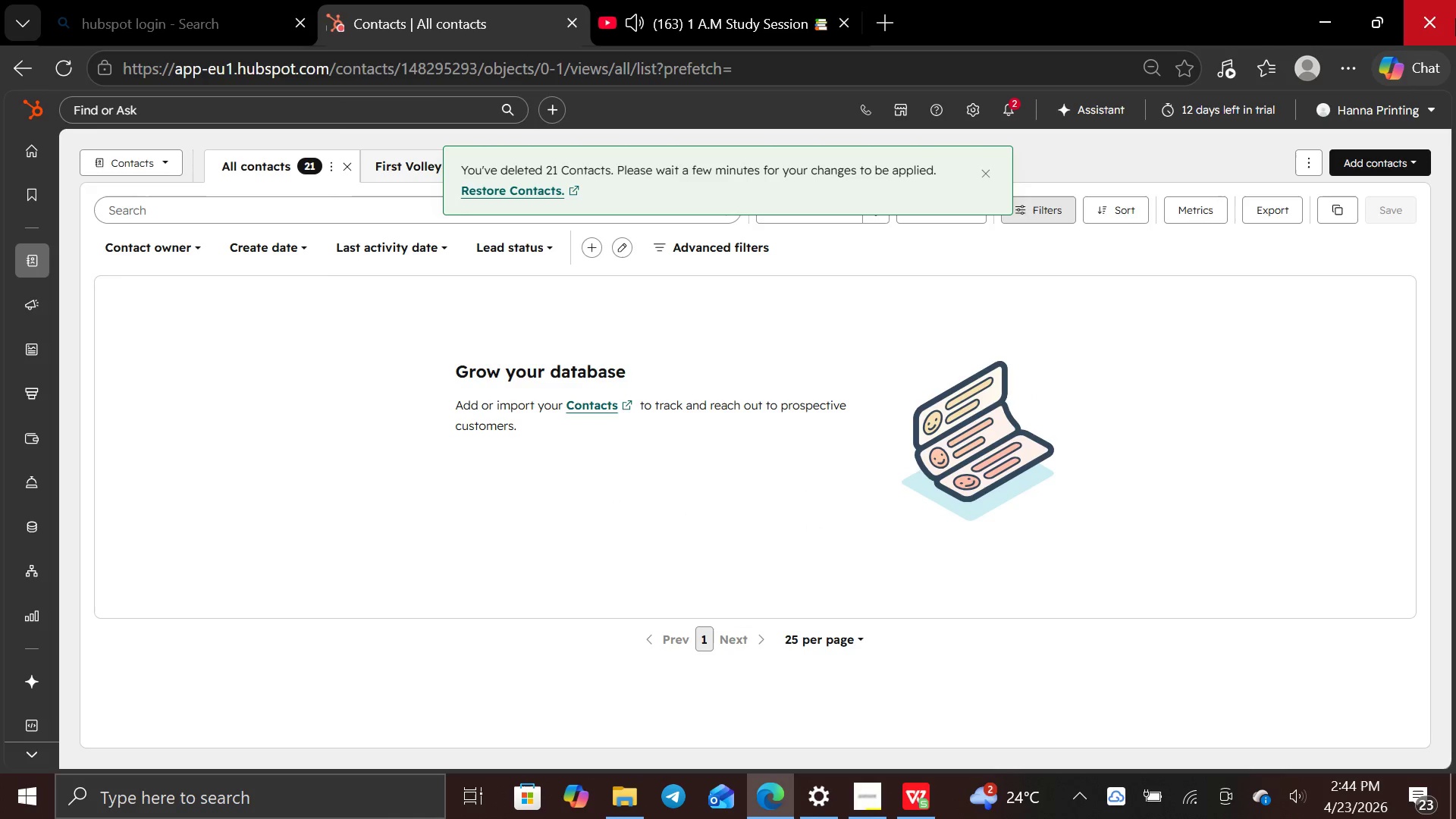 
left_click([1401, 170])
 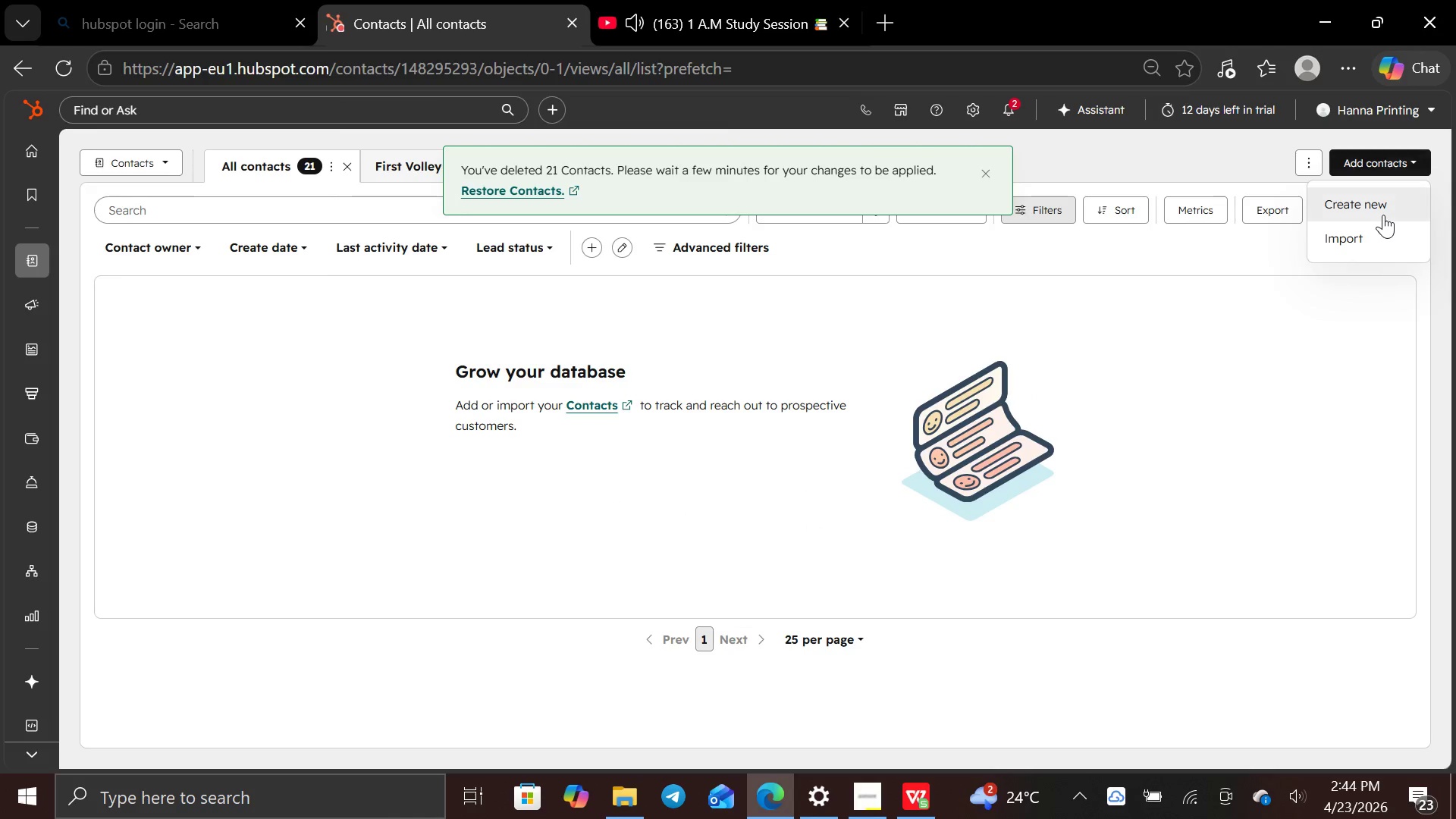 
left_click([1383, 215])
 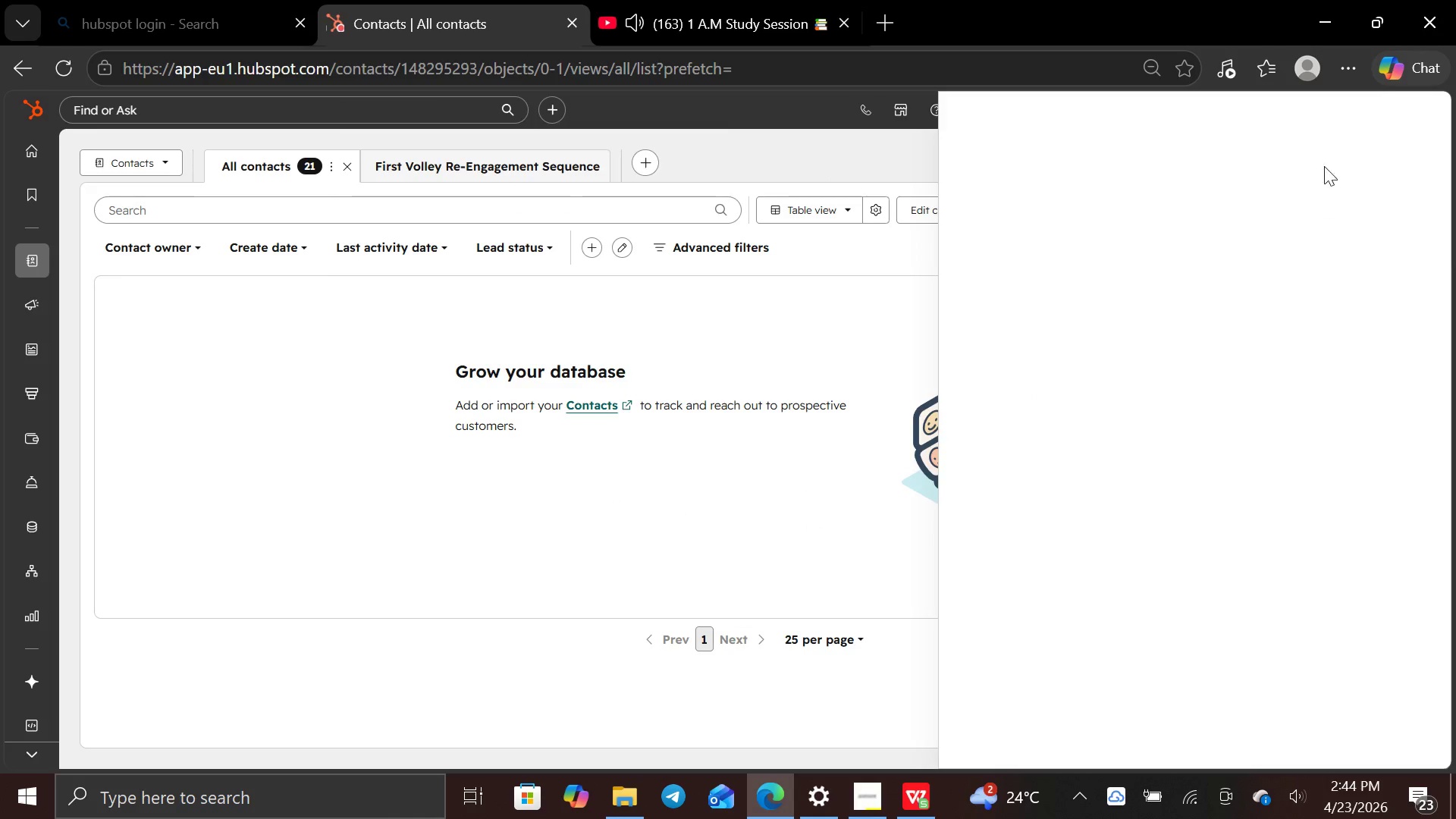 
mouse_move([960, 272])
 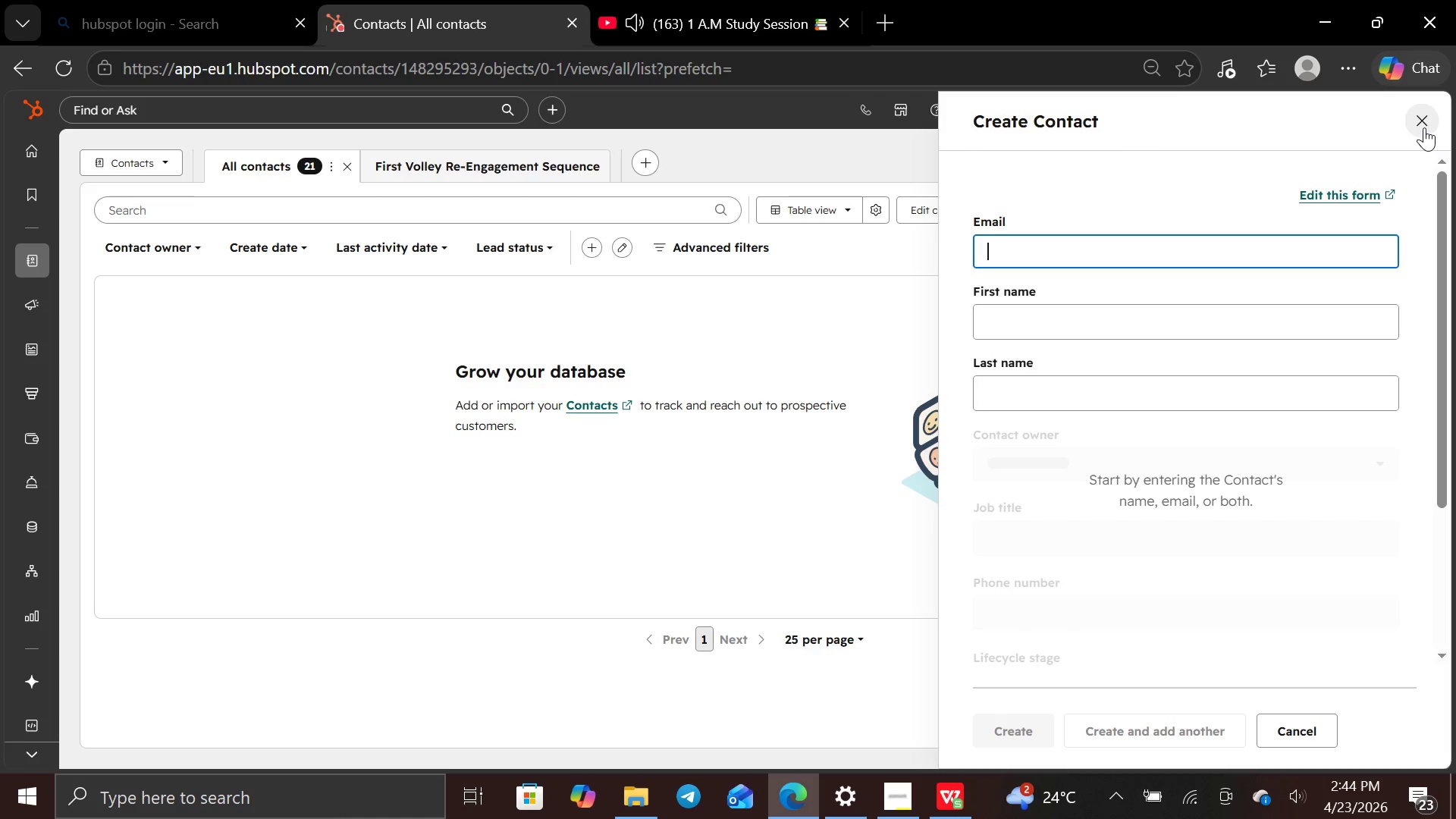 
left_click([1424, 125])
 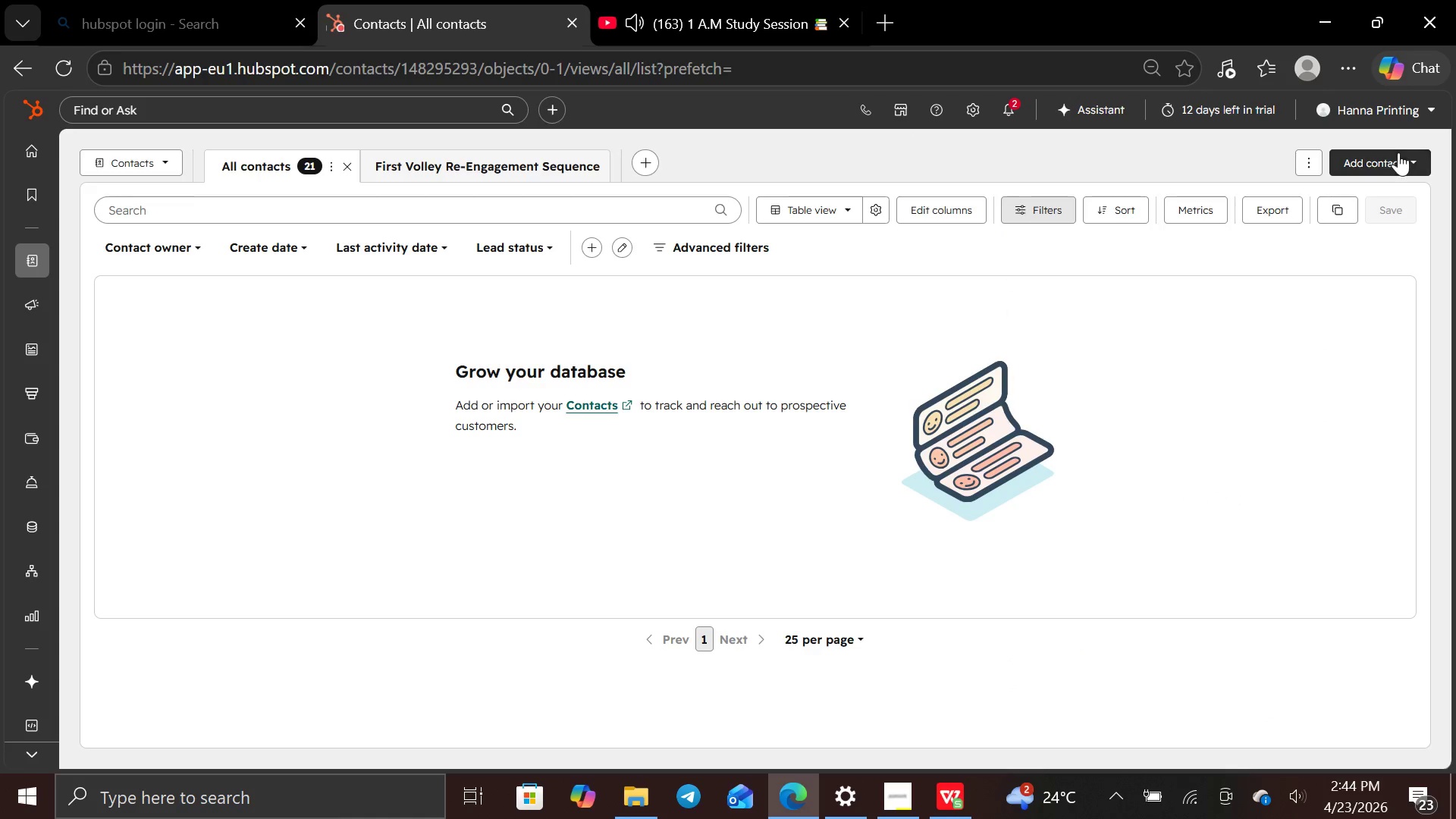 
left_click([1398, 152])
 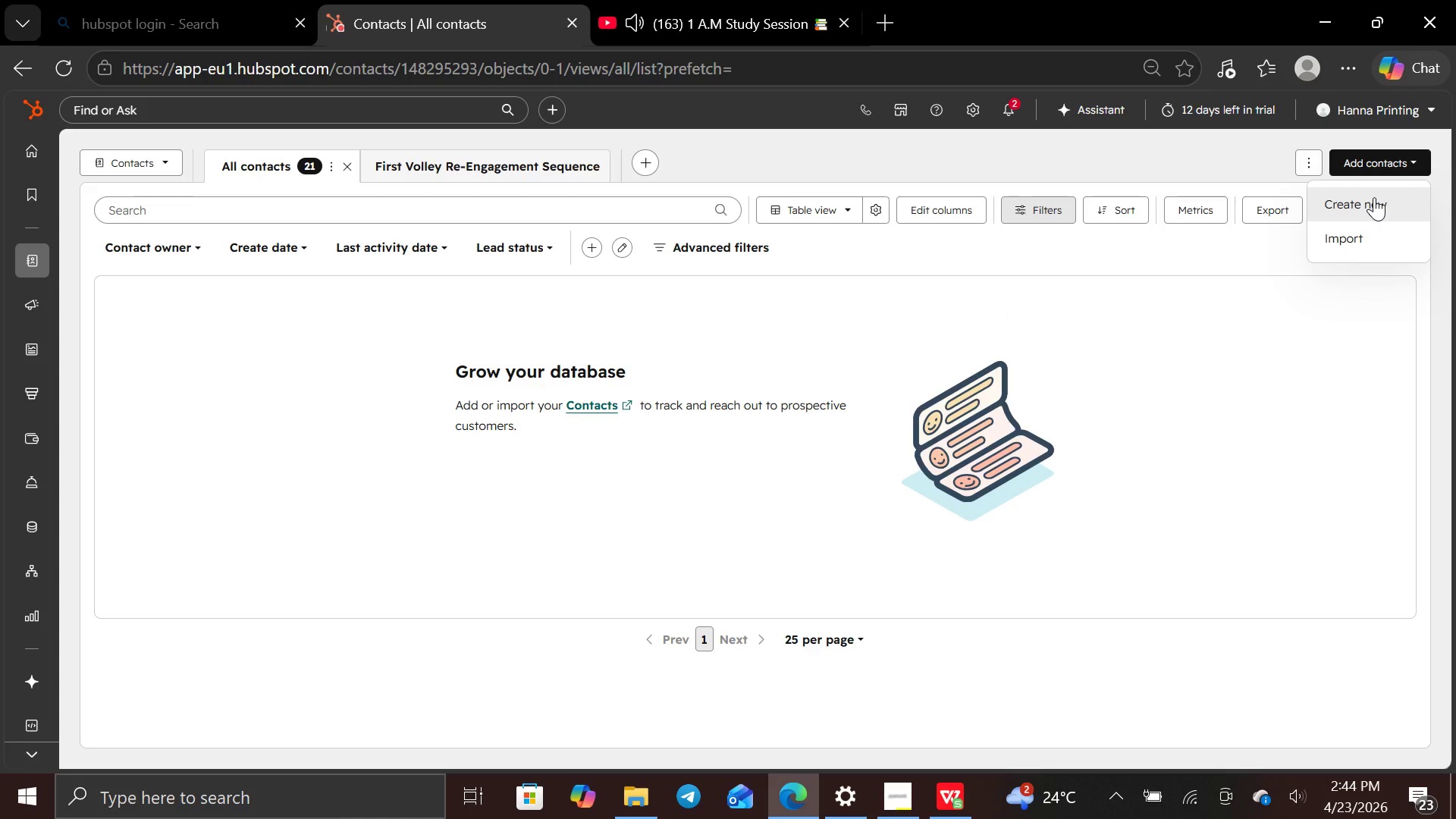 
left_click([1367, 240])
 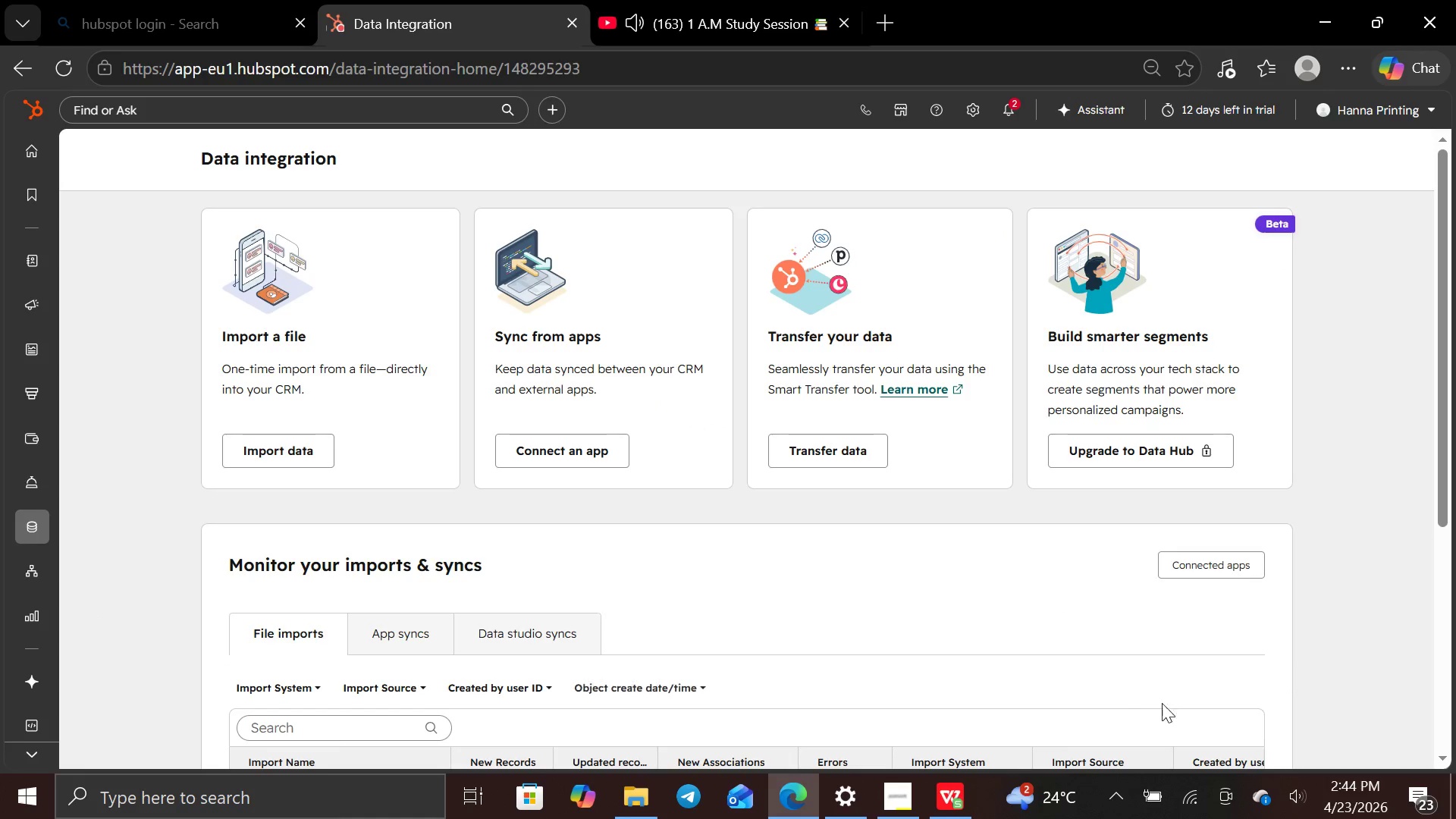 
left_click([941, 816])
 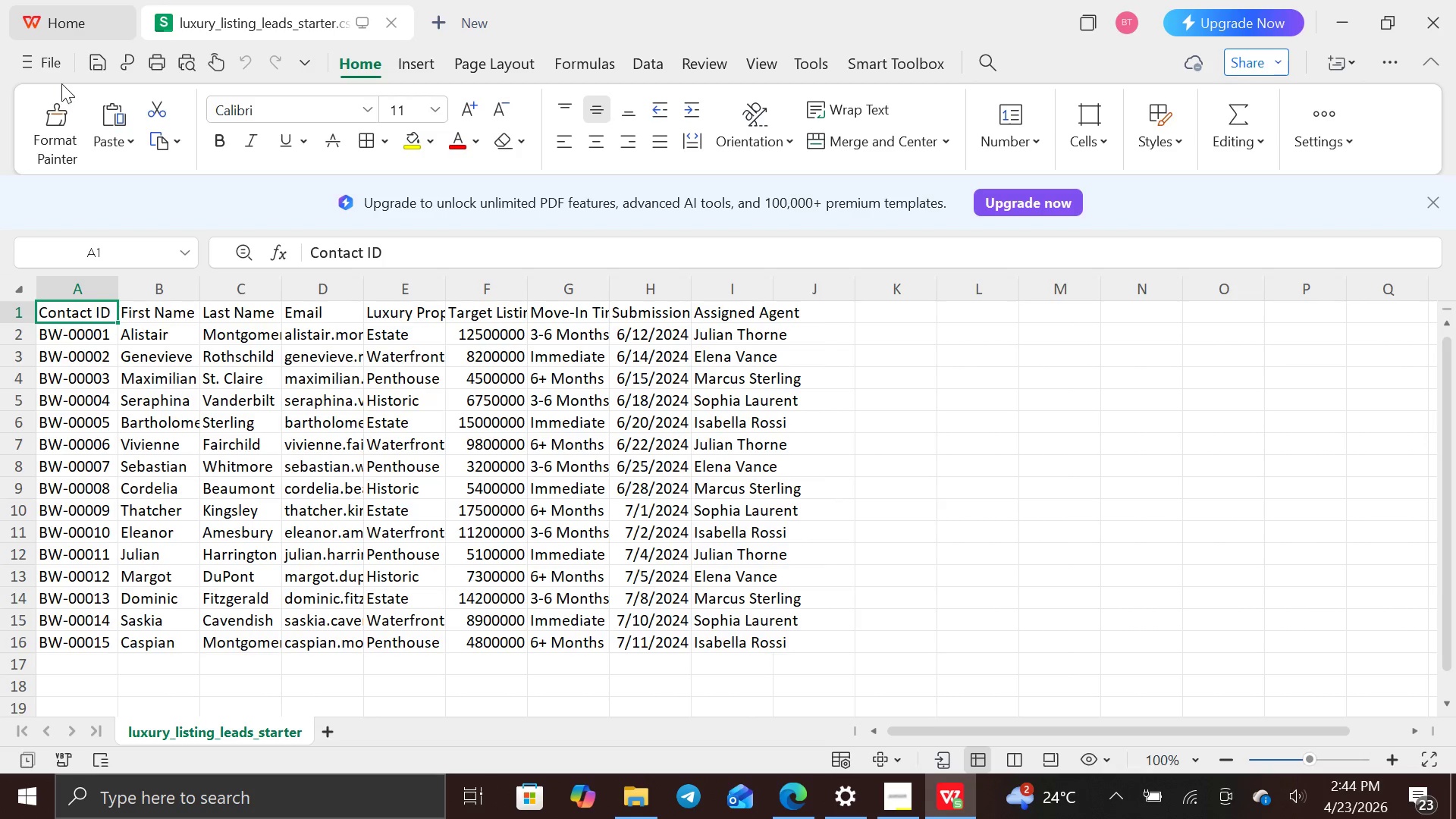 
left_click([58, 47])
 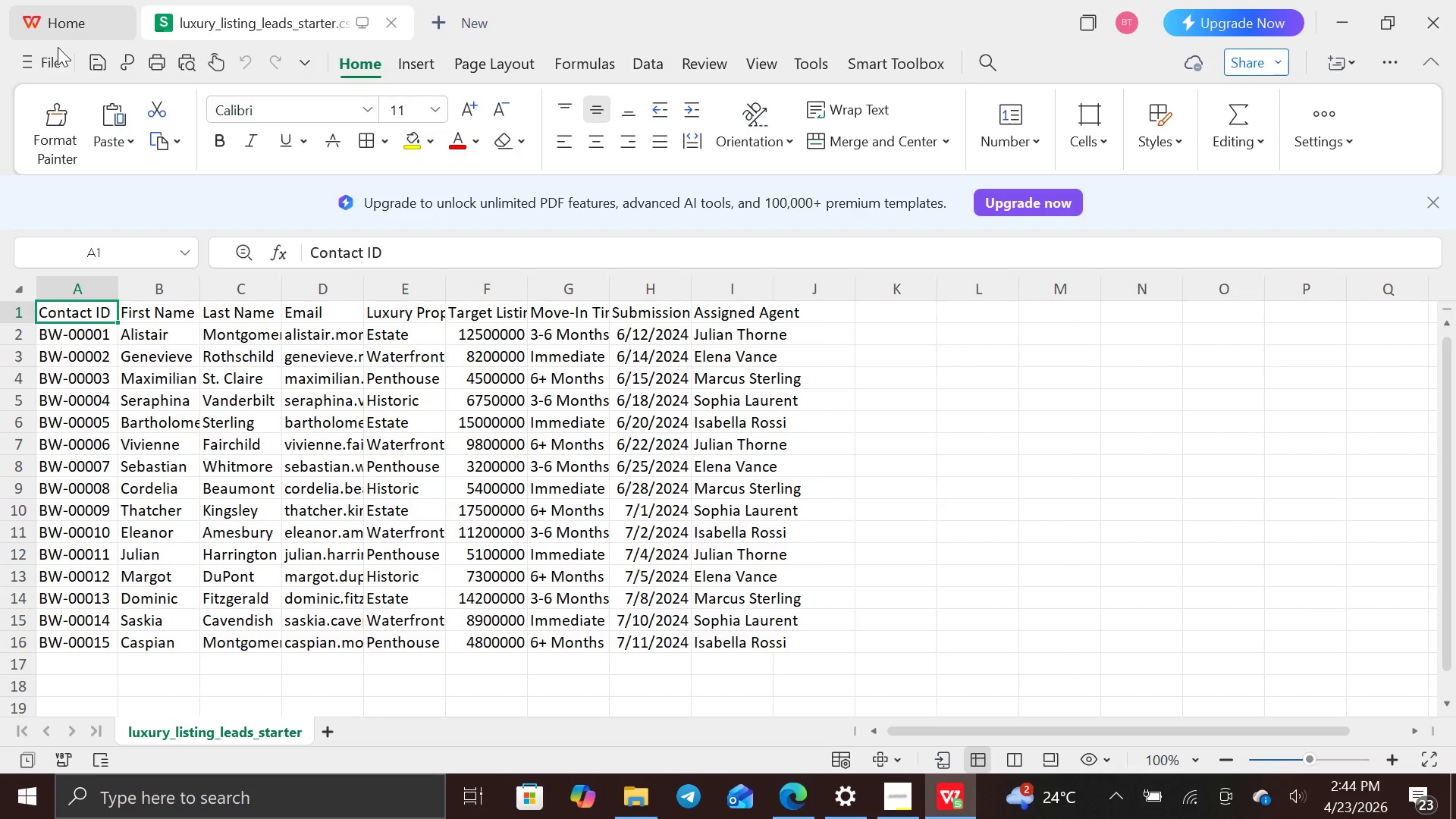 
left_click([55, 55])
 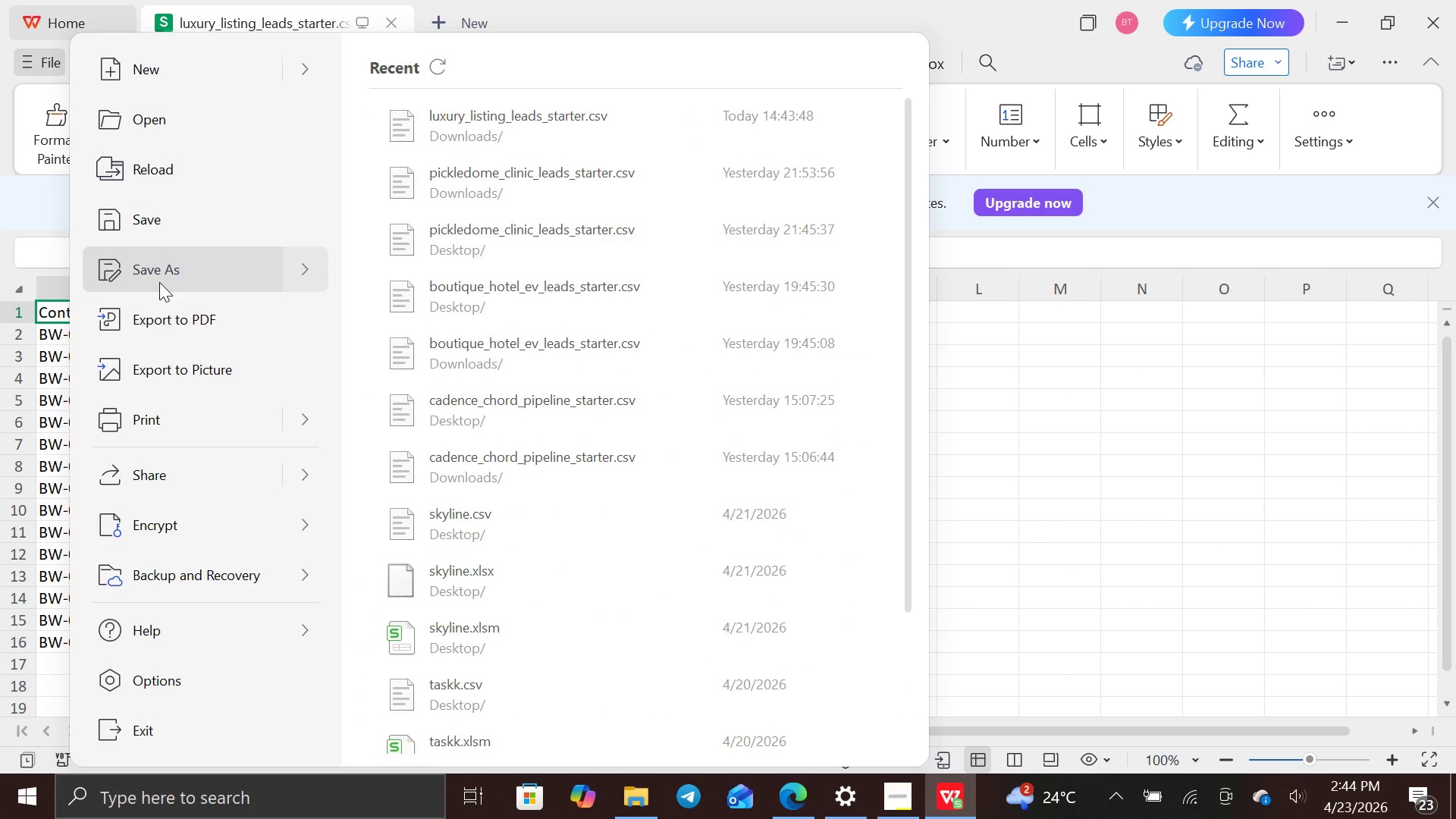 
left_click([159, 283])
 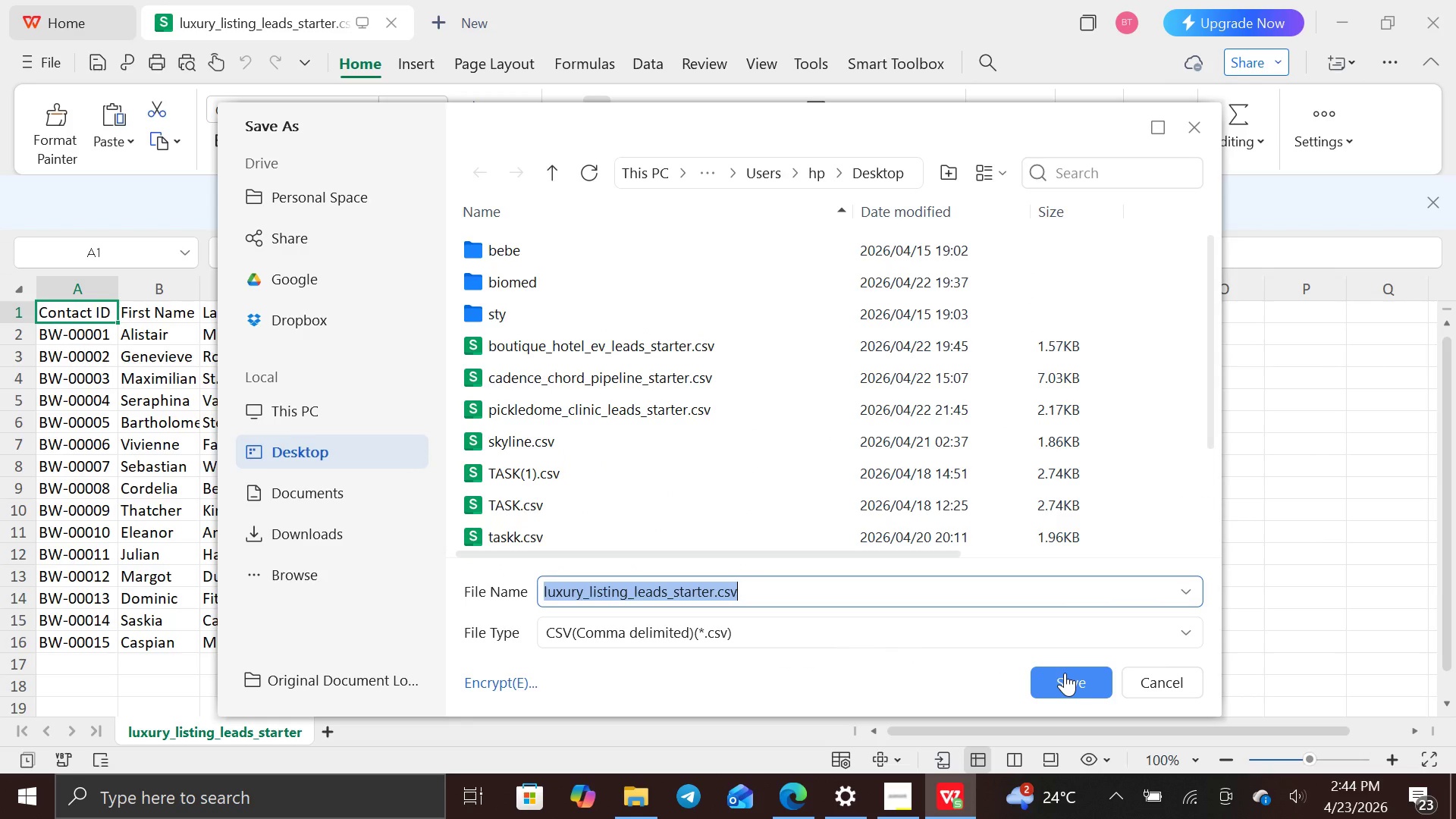 
wait(5.19)
 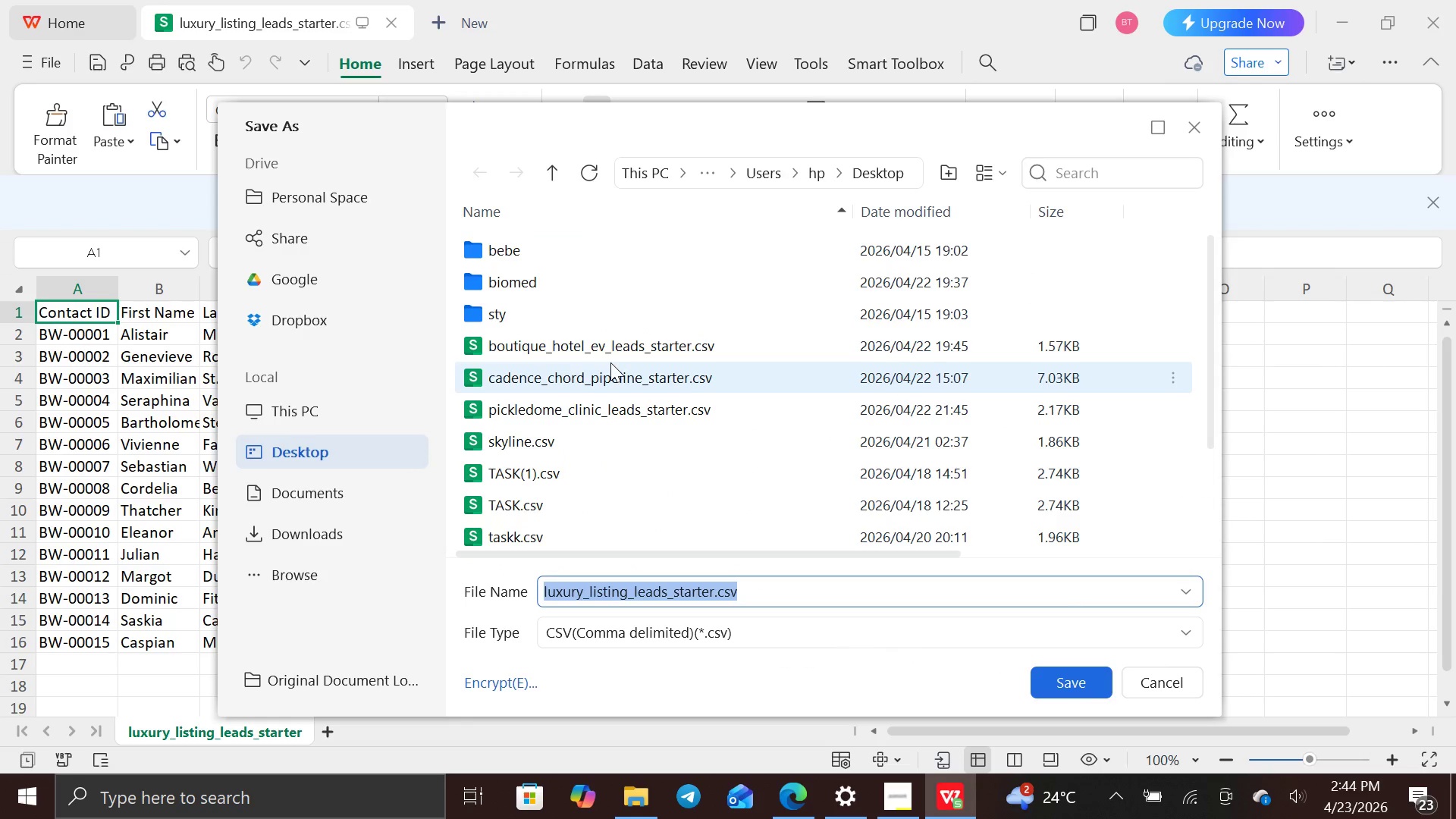 
left_click([1065, 673])
 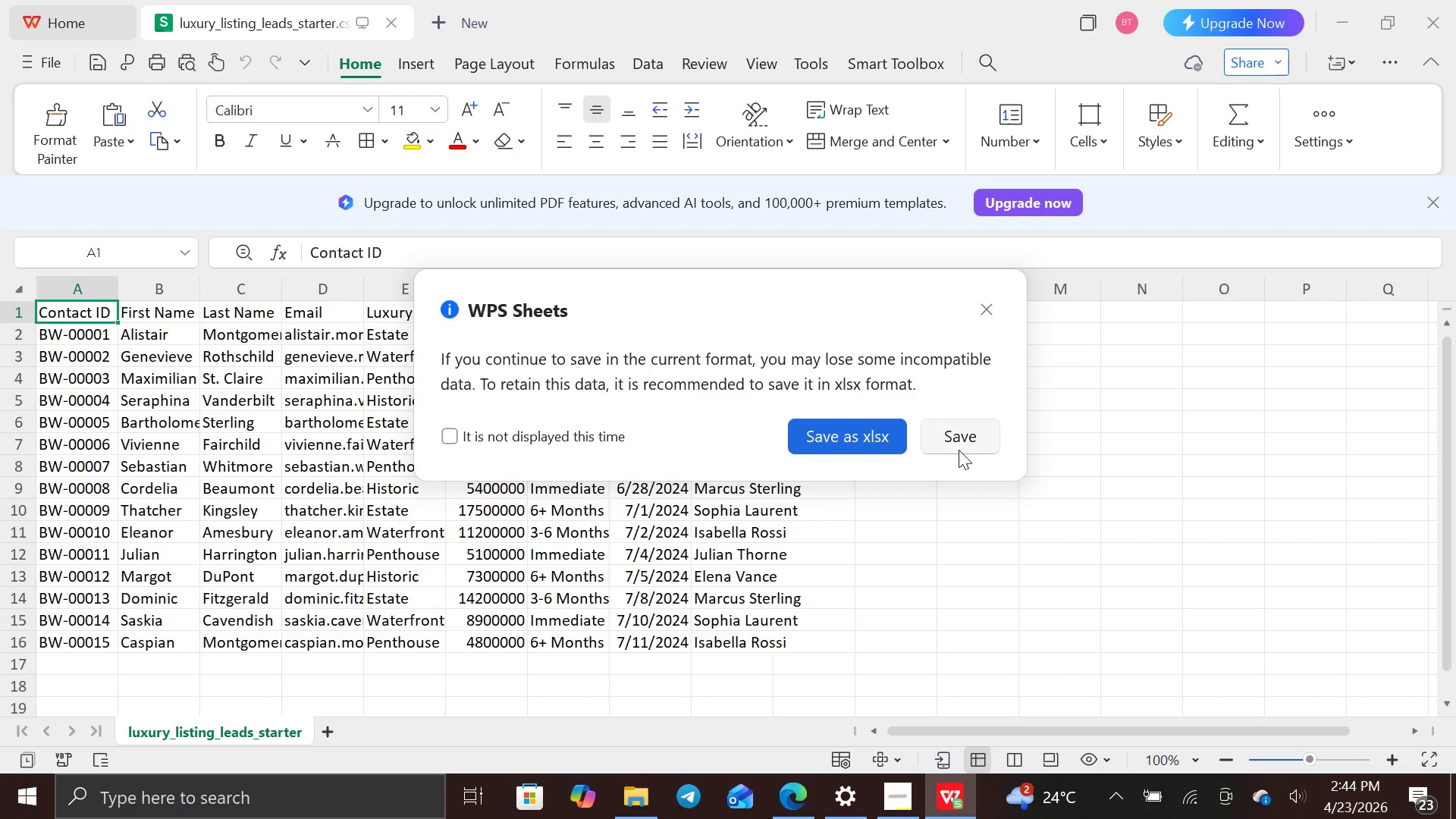 
left_click([949, 427])
 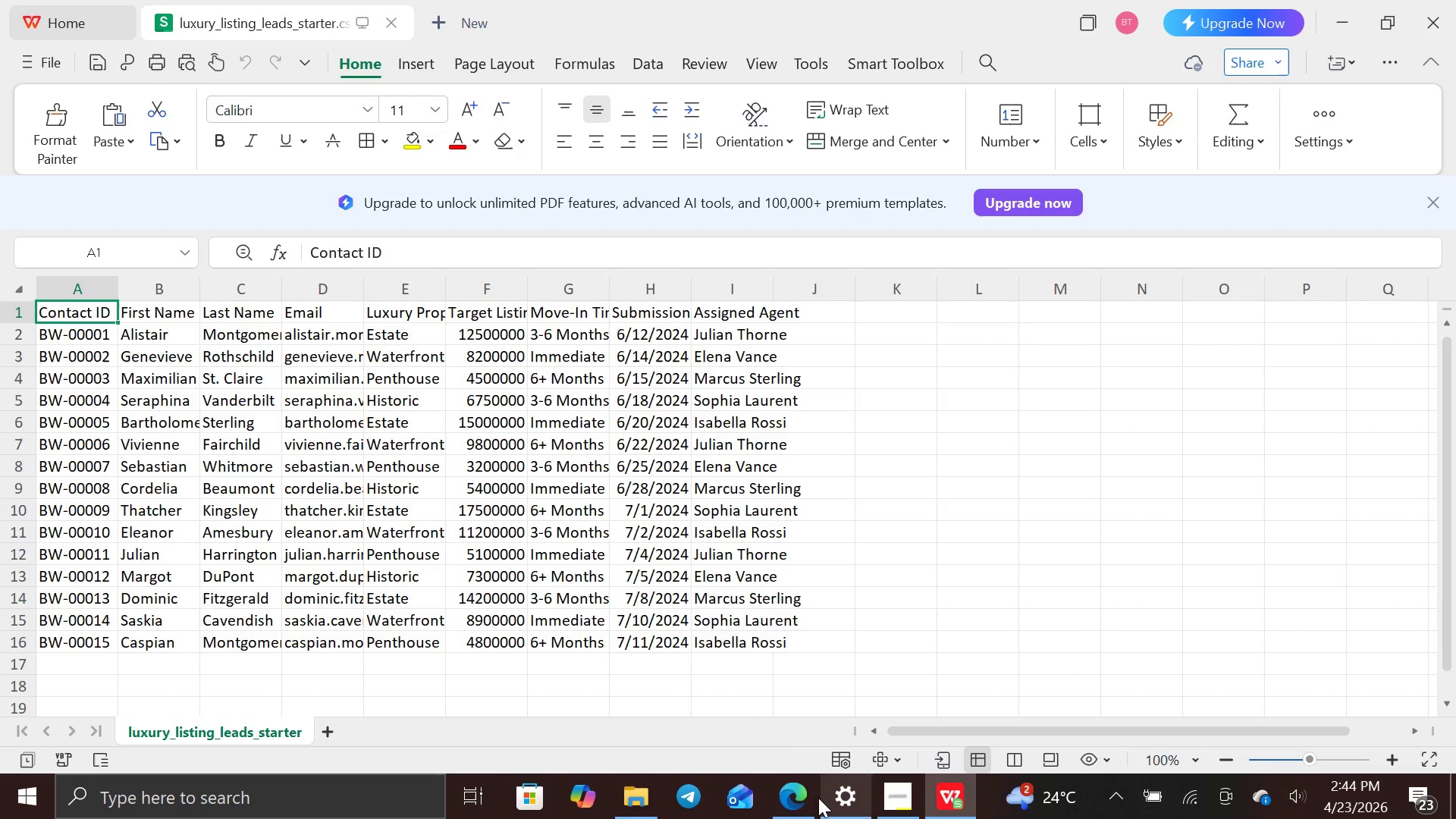 
left_click([794, 795])
 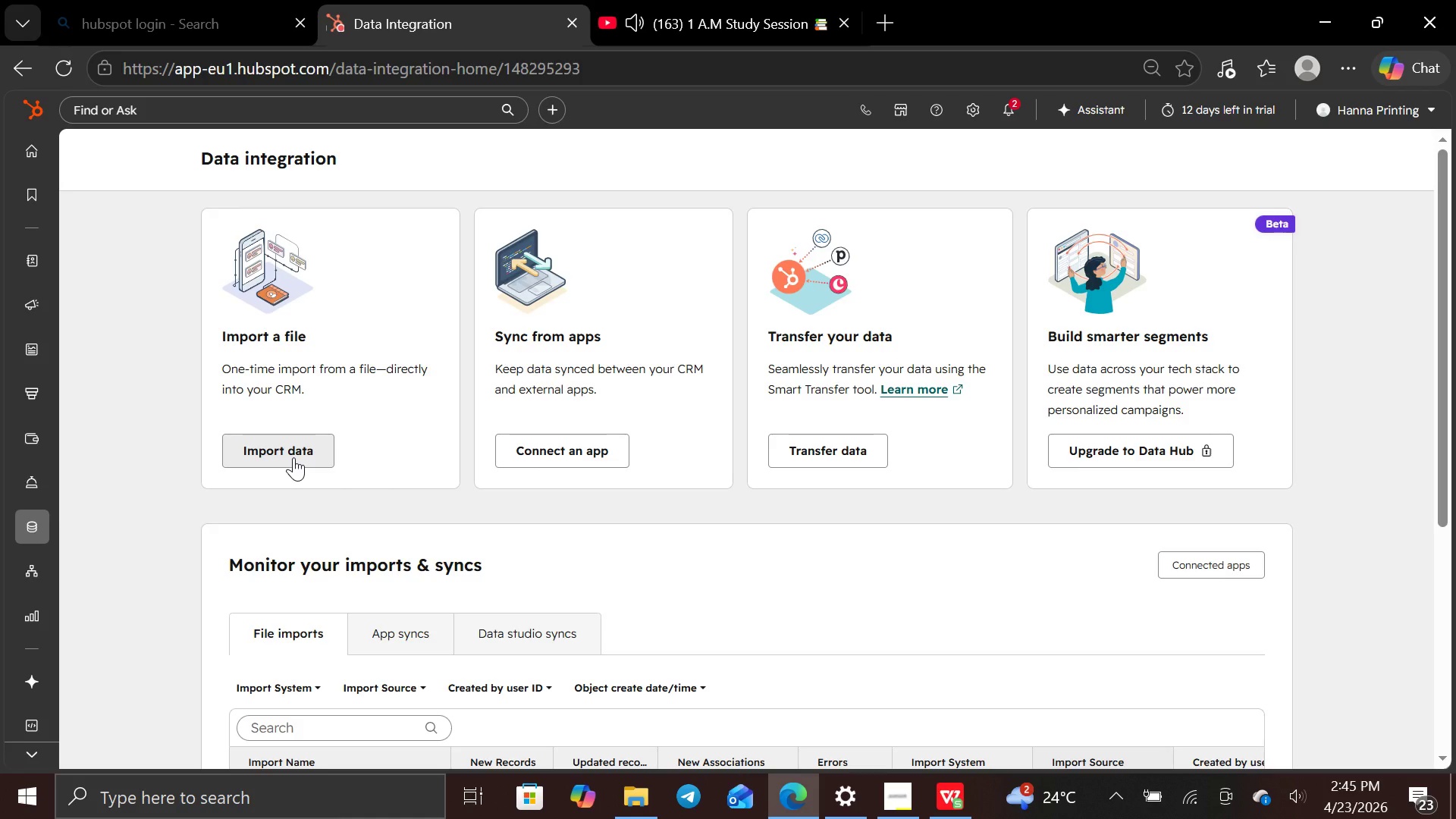 
left_click([292, 457])
 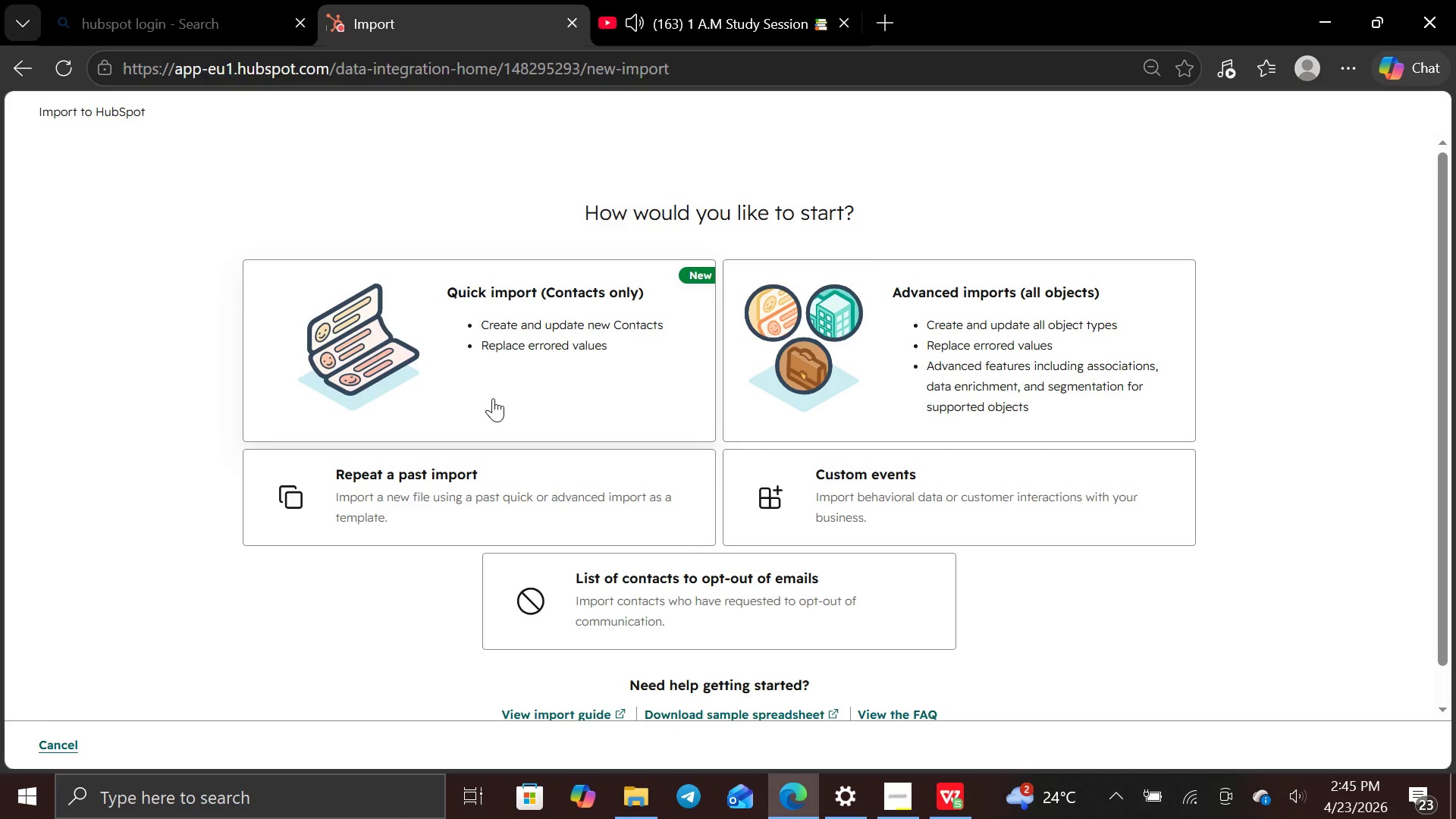 
left_click([493, 398])
 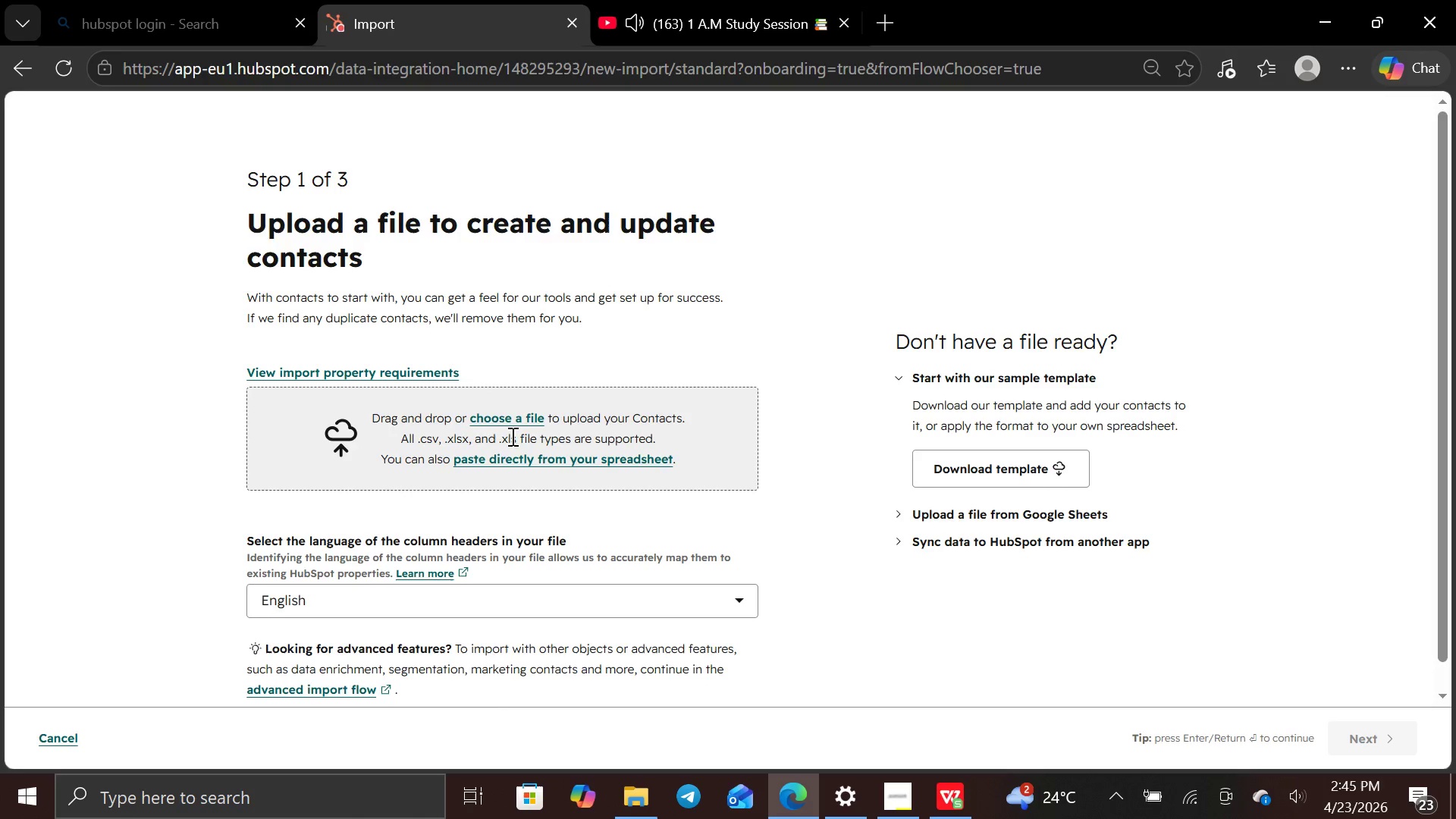 
left_click([512, 418])
 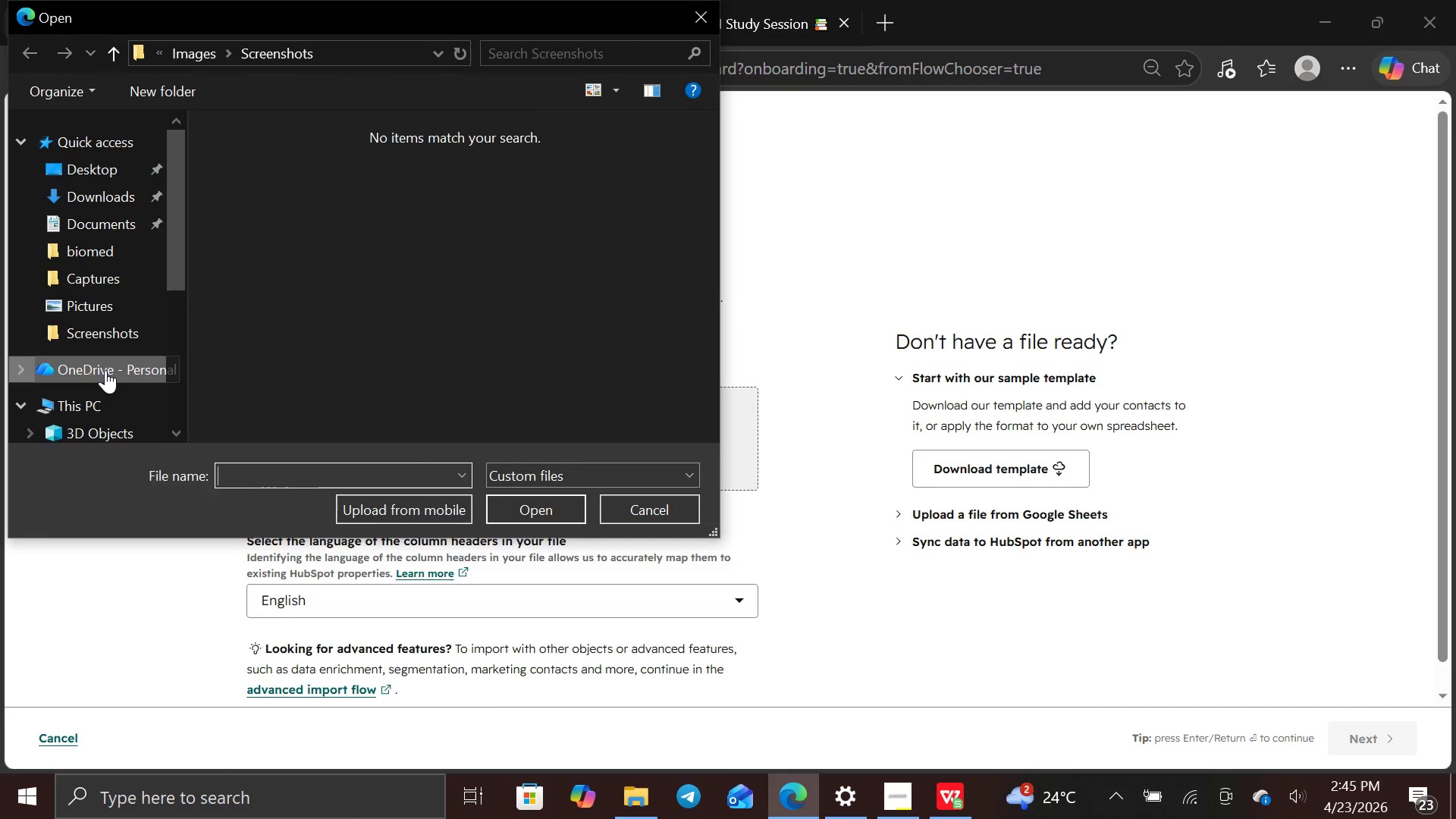 
left_click([120, 165])
 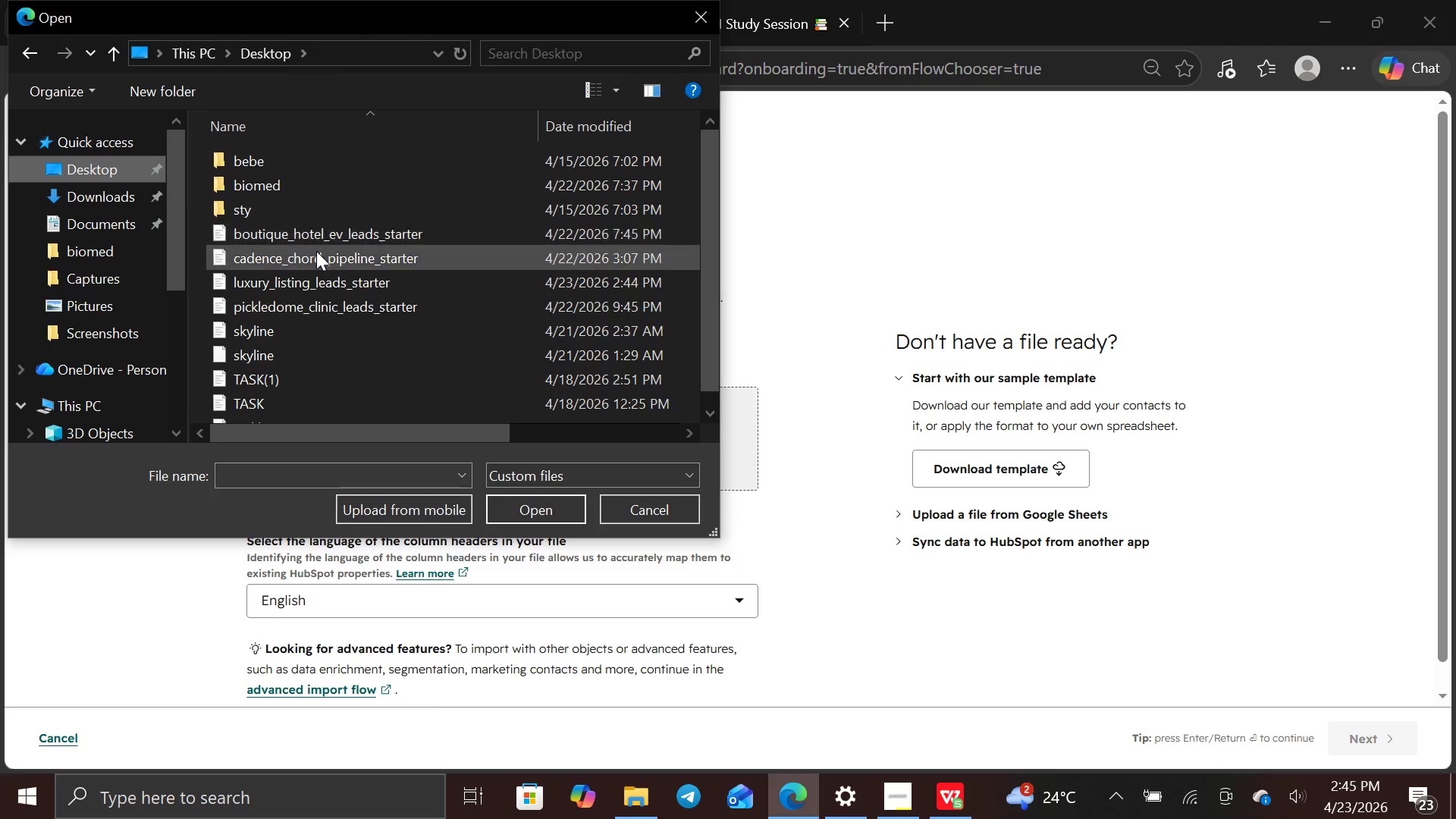 
left_click([319, 278])
 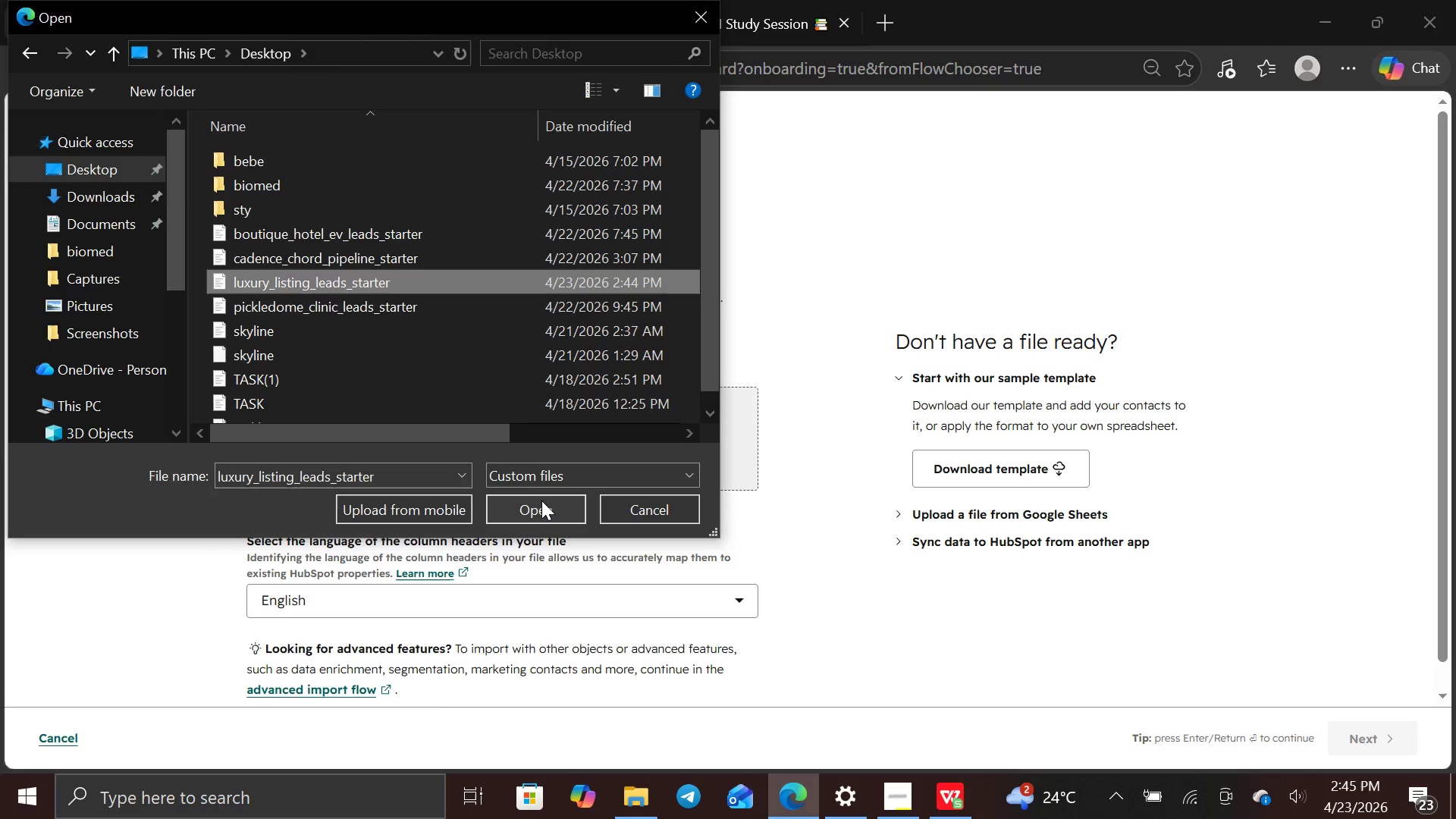 
left_click([547, 506])
 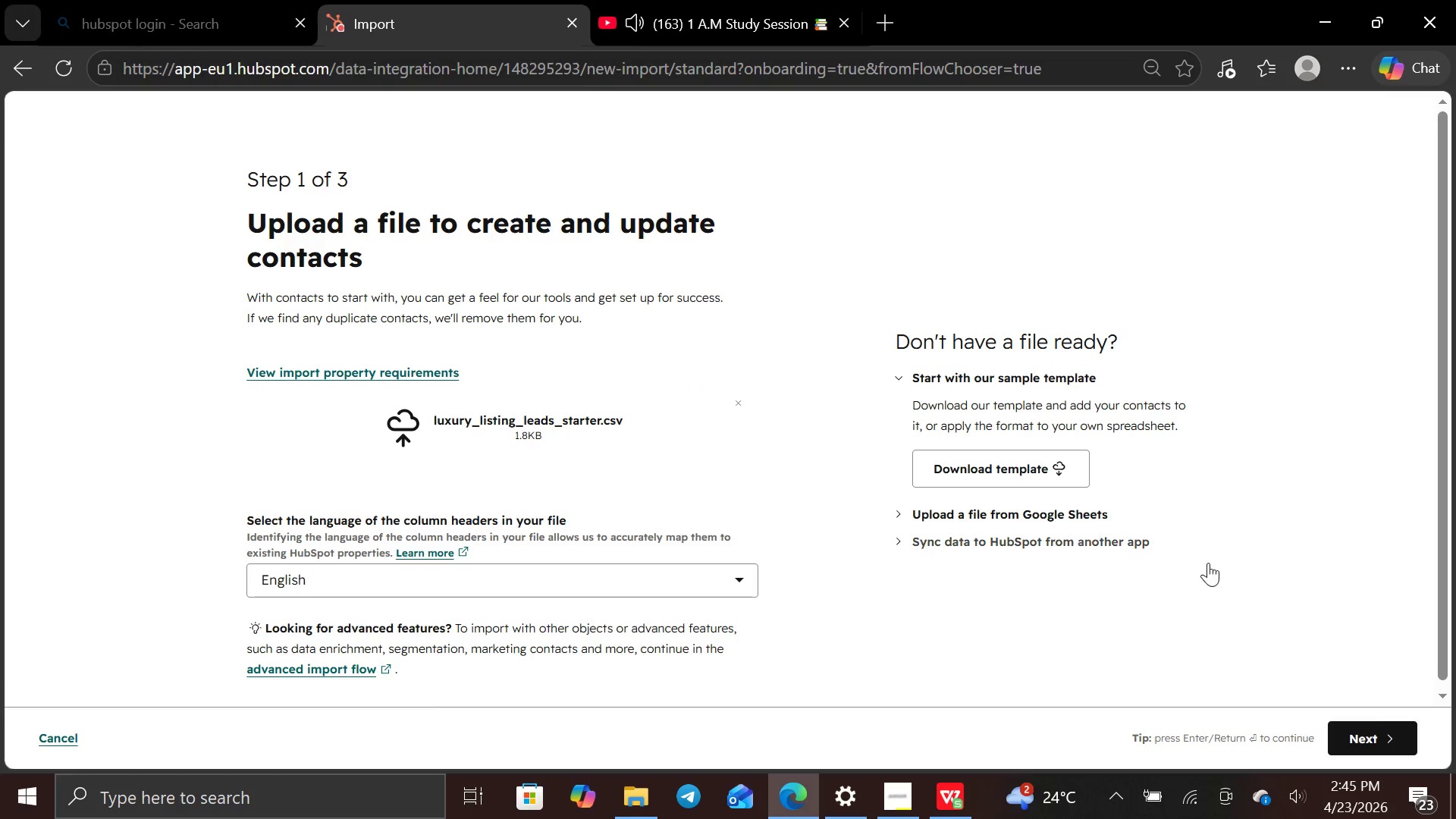 
left_click([1360, 733])
 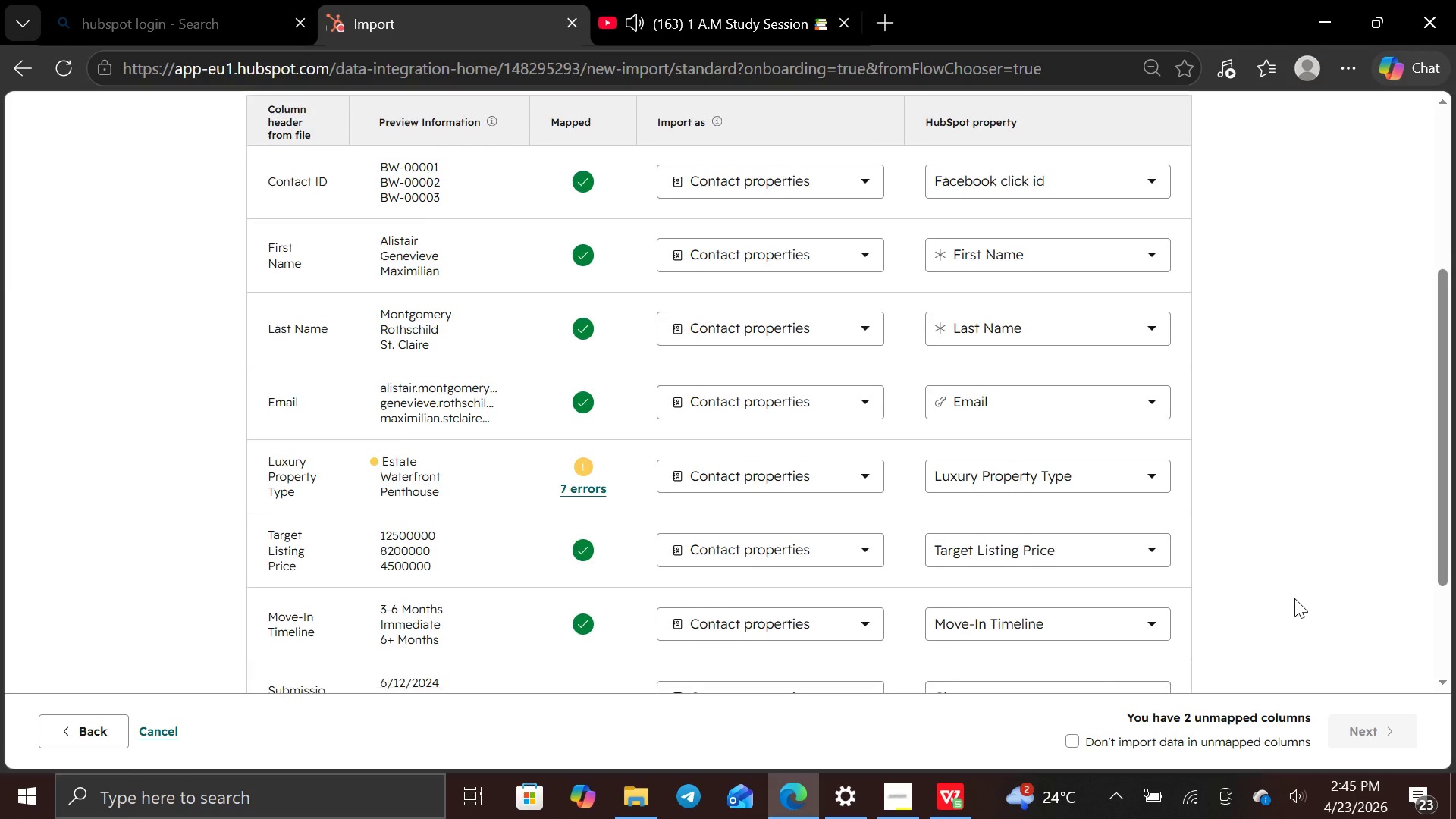 
wait(9.42)
 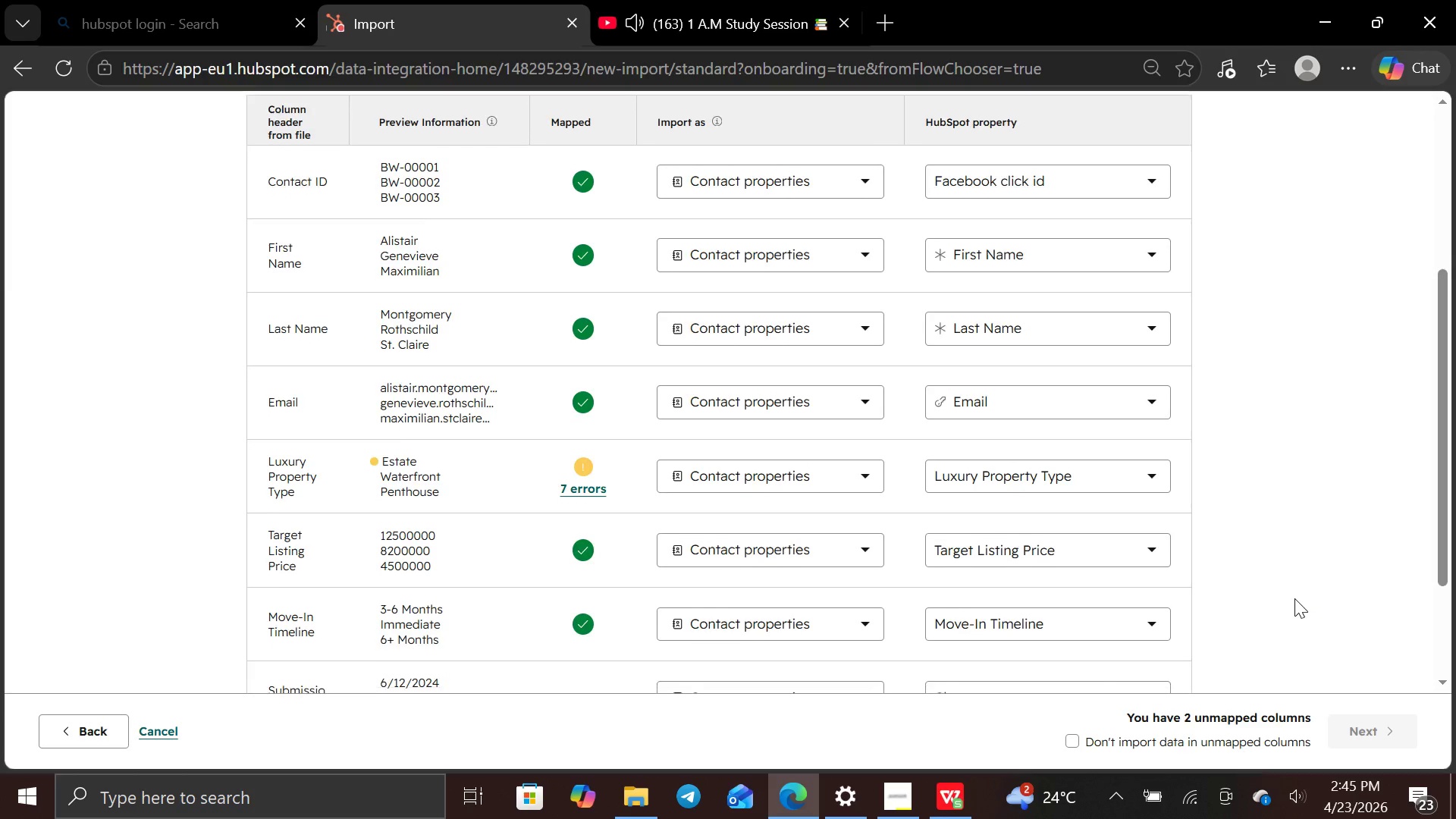 
left_click([1158, 526])
 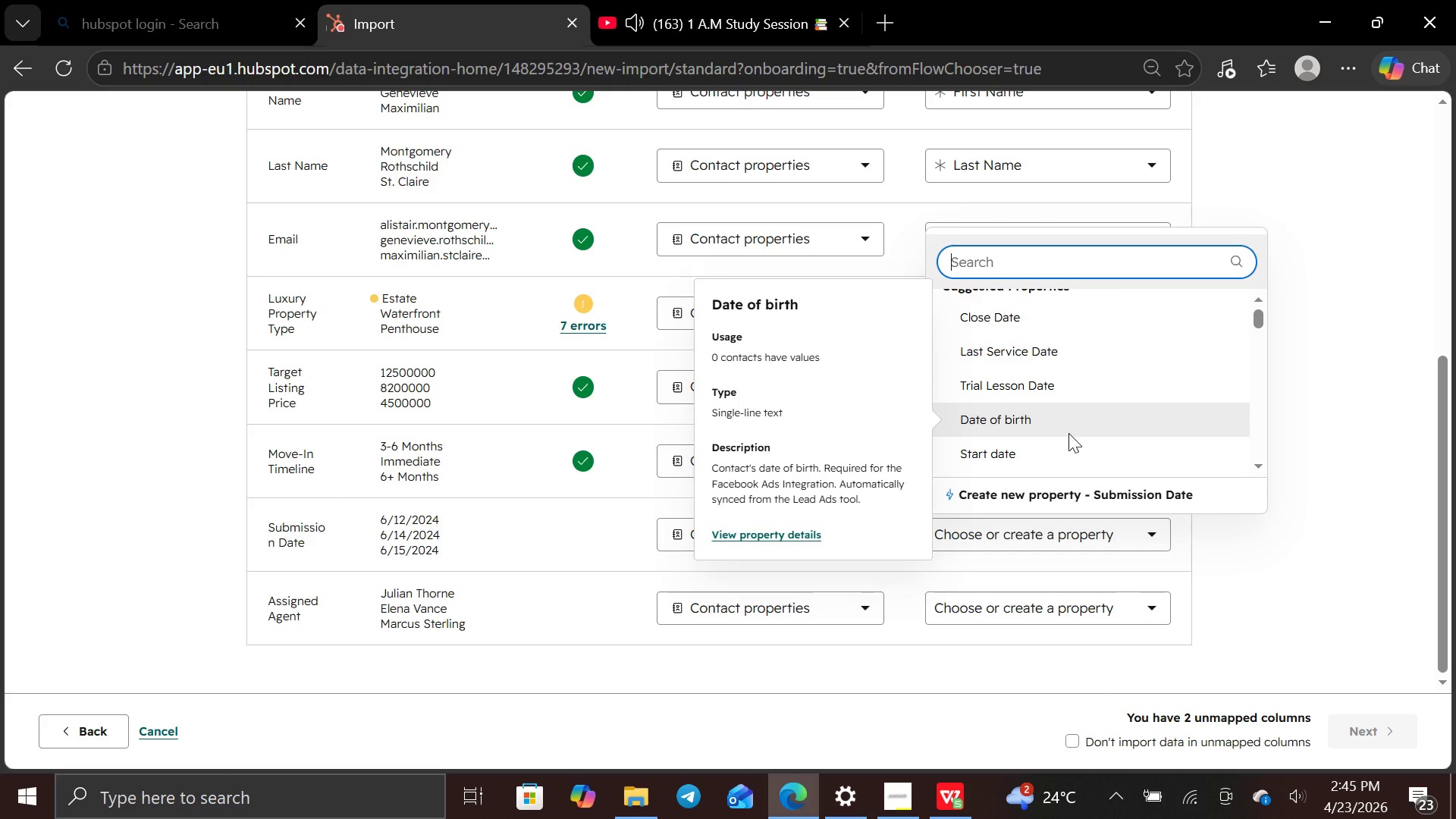 
wait(17.3)
 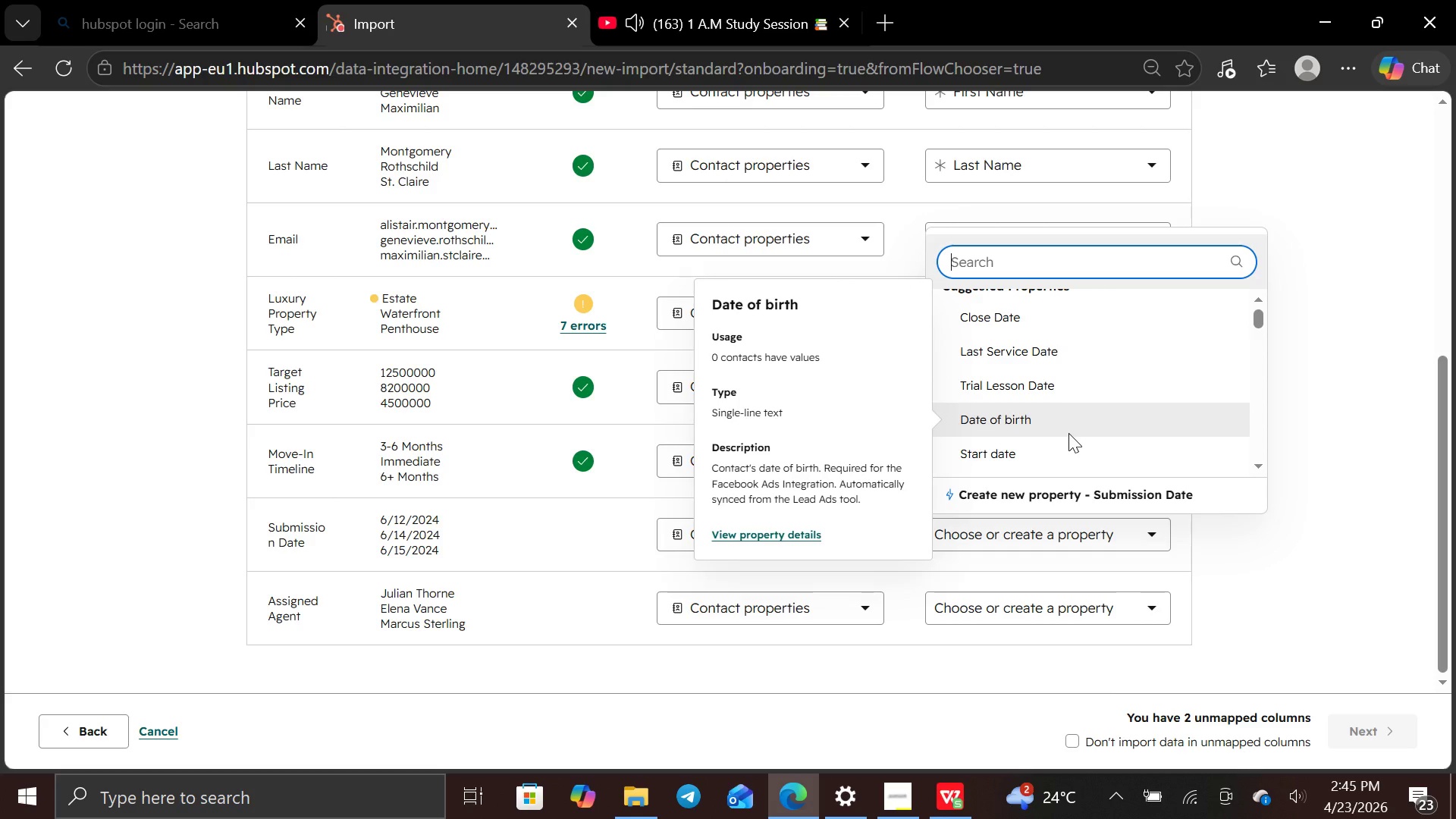 
mouse_move([1062, 381])
 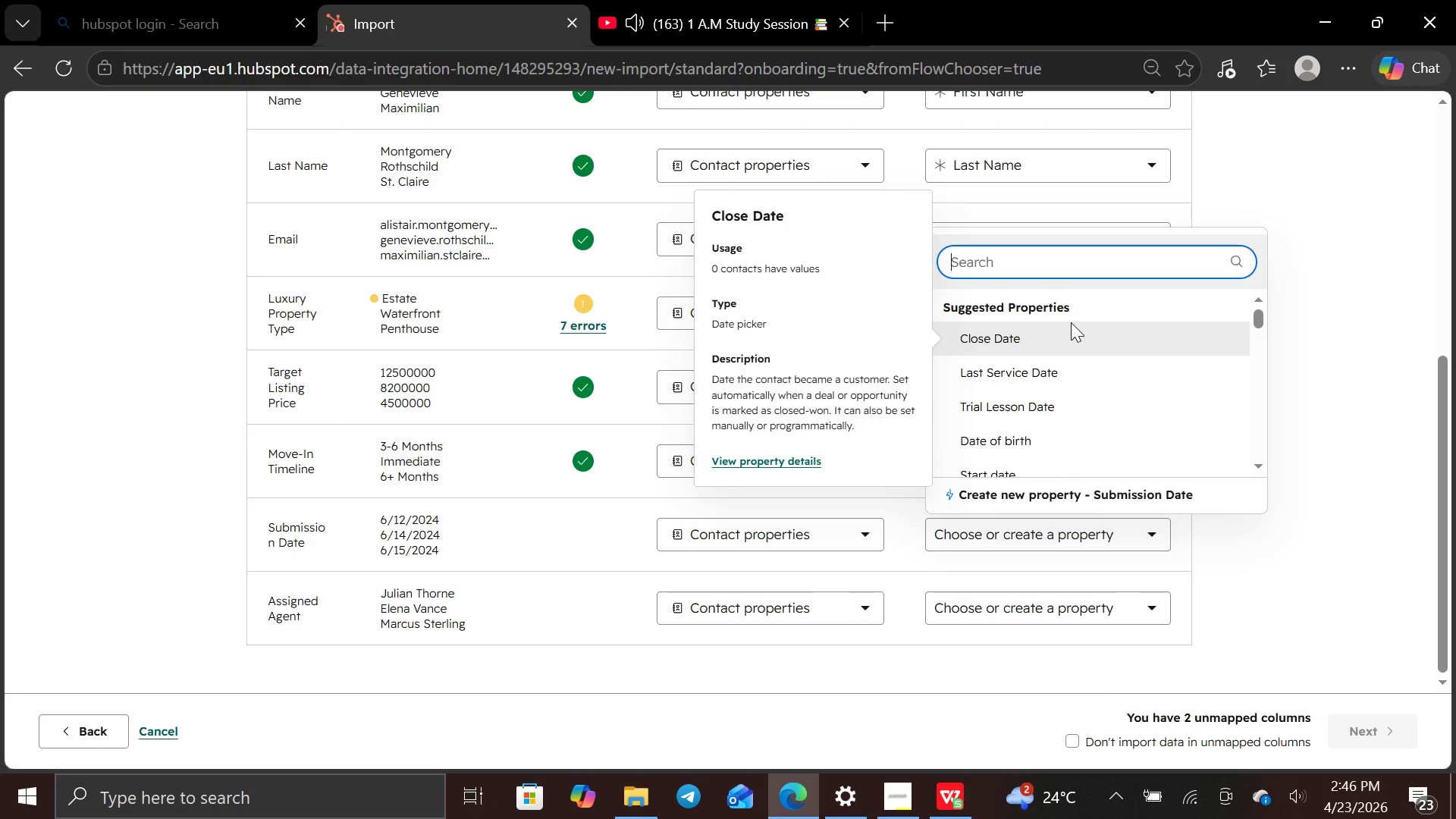 
wait(22.56)
 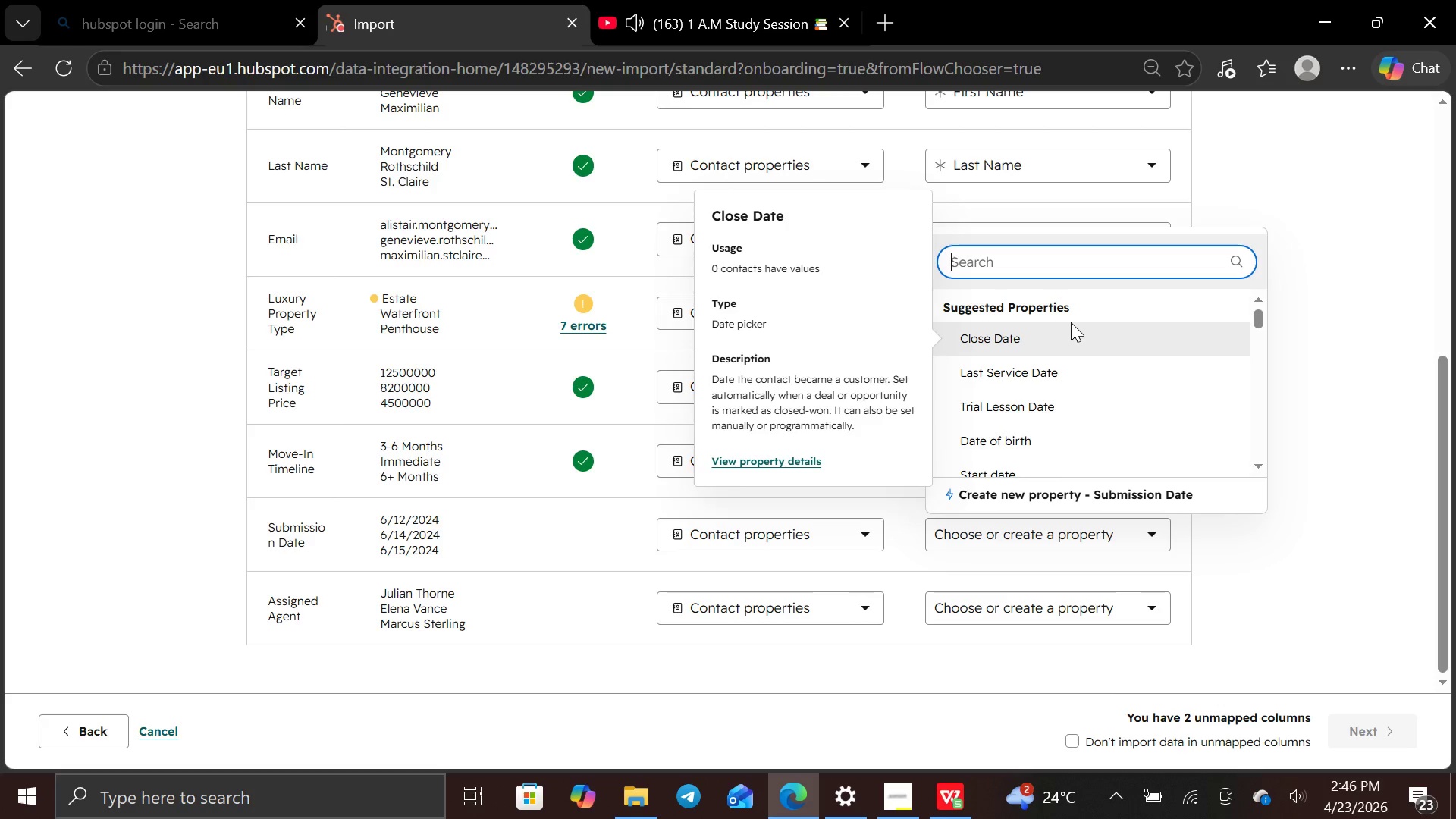 
left_click([1159, 594])
 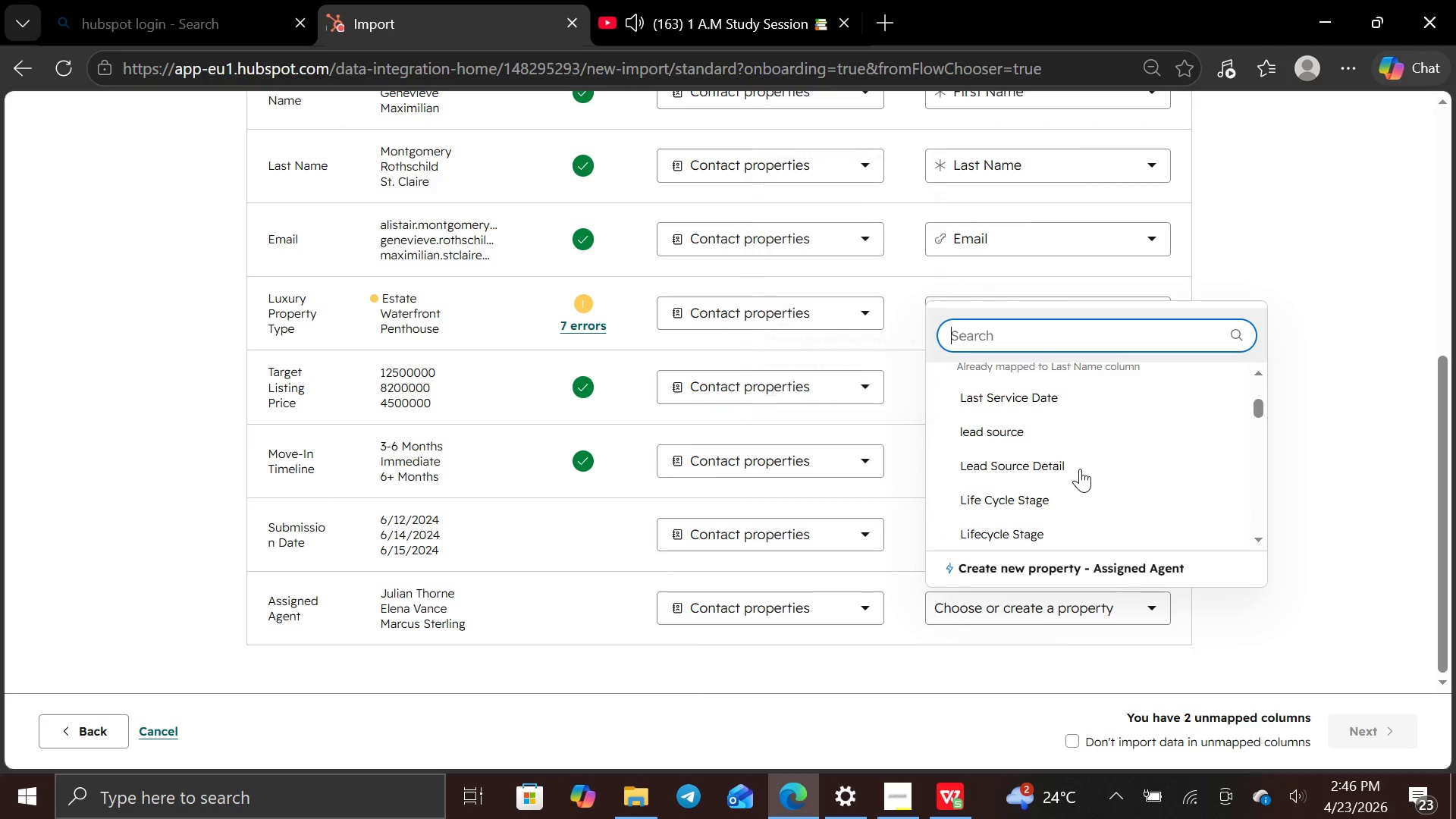 
wait(18.64)
 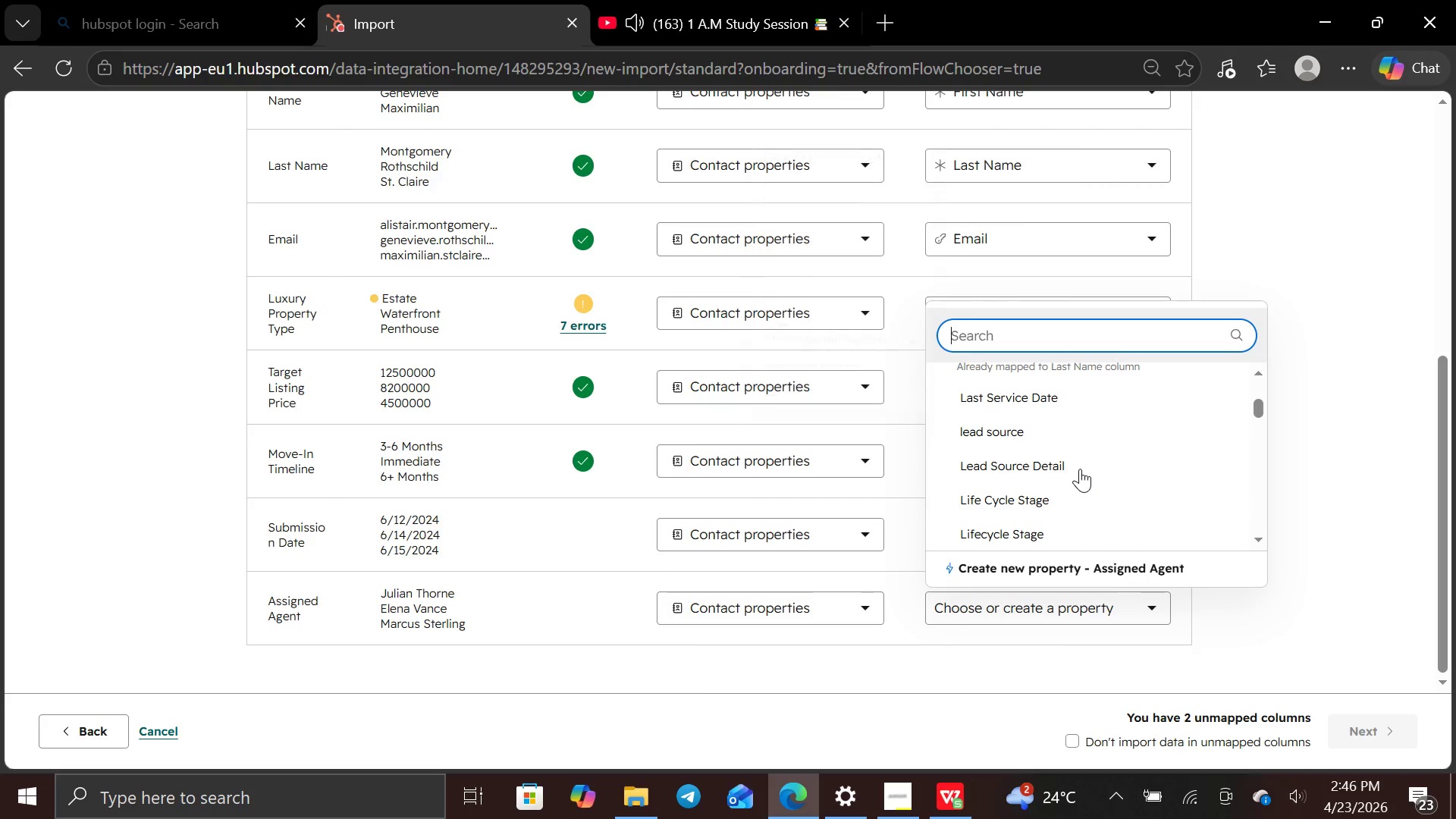 
left_click([1081, 477])
 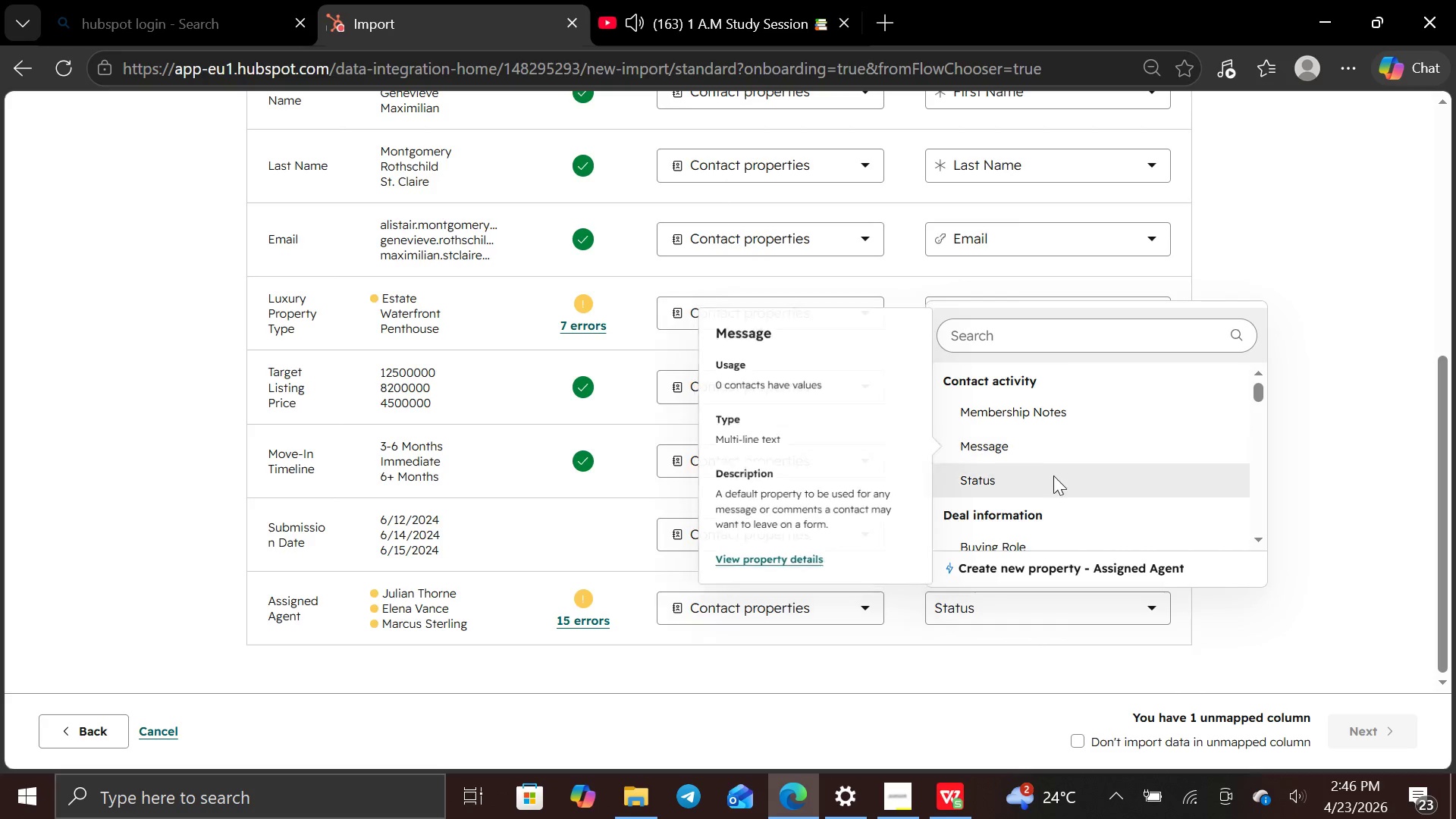 
wait(10.0)
 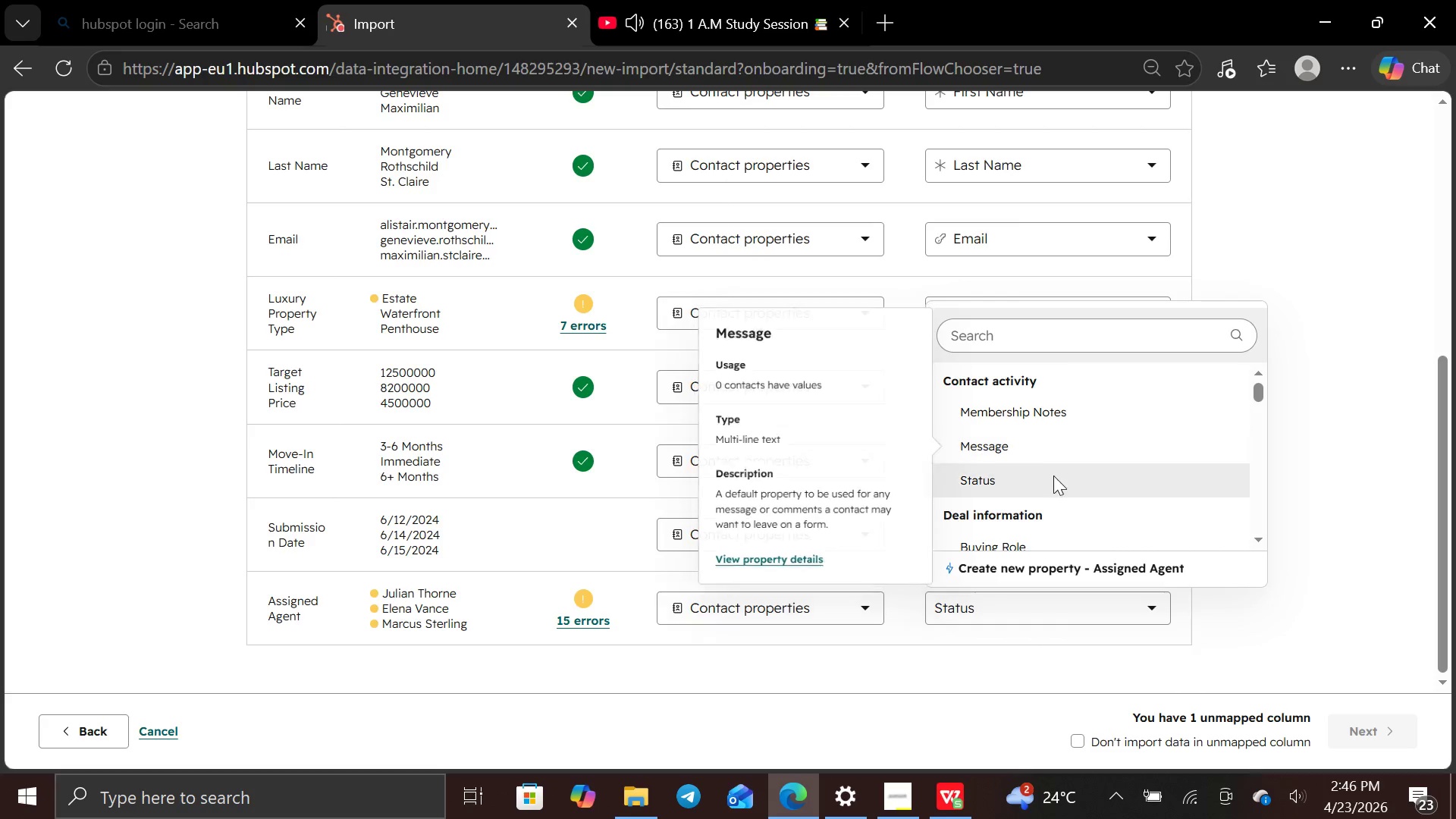 
left_click([1048, 505])
 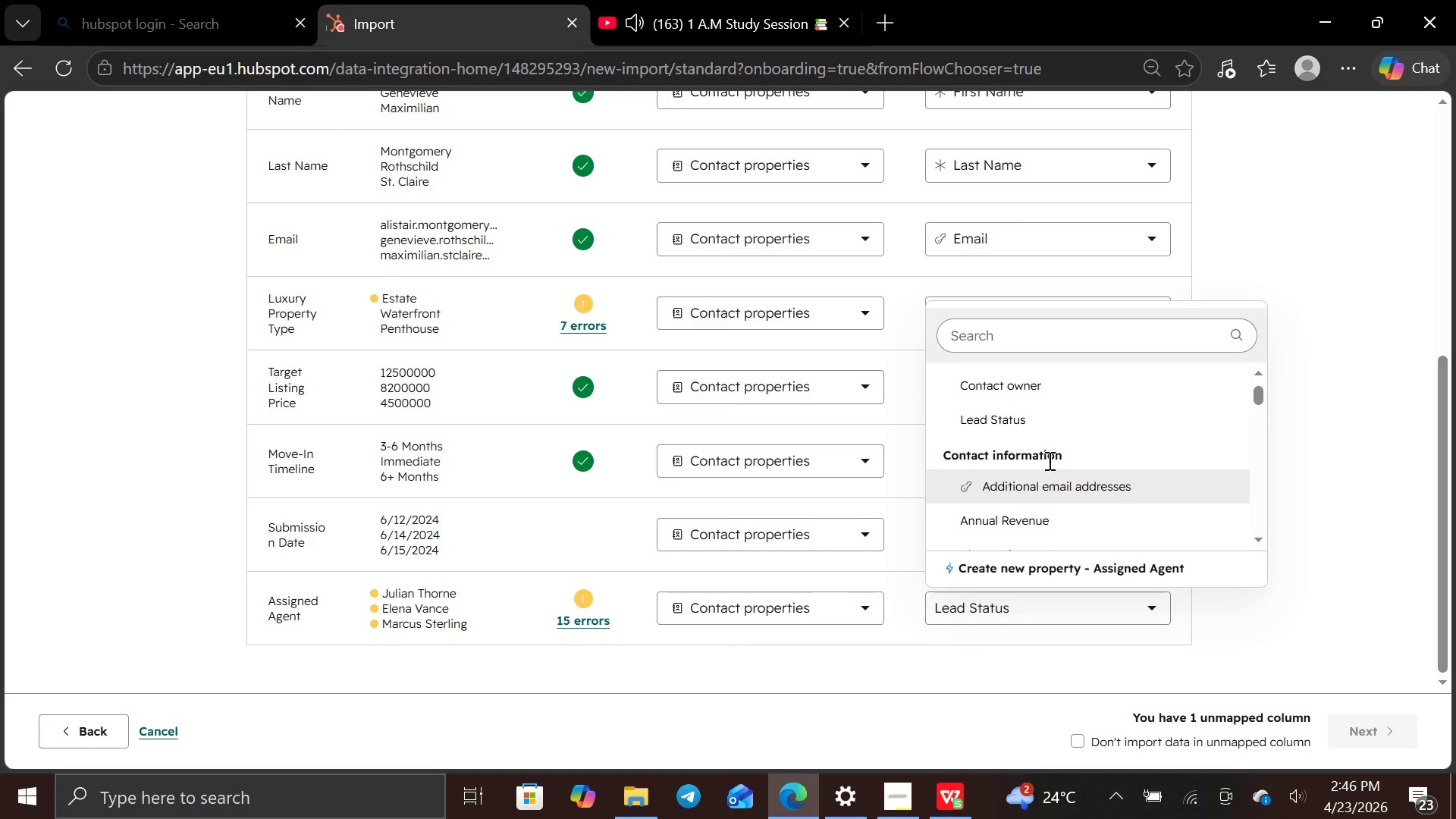 
wait(10.23)
 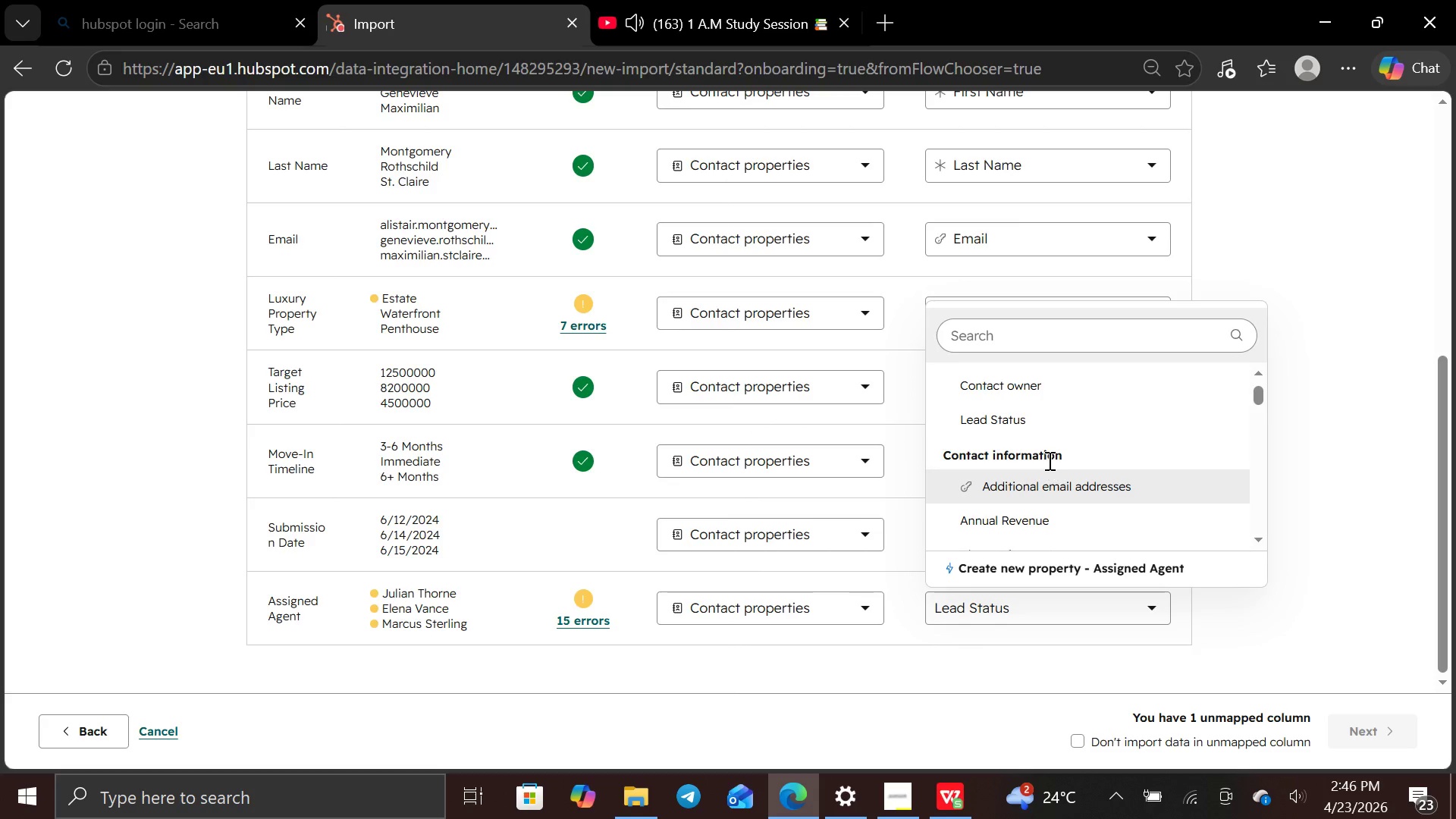 
double_click([1040, 495])
 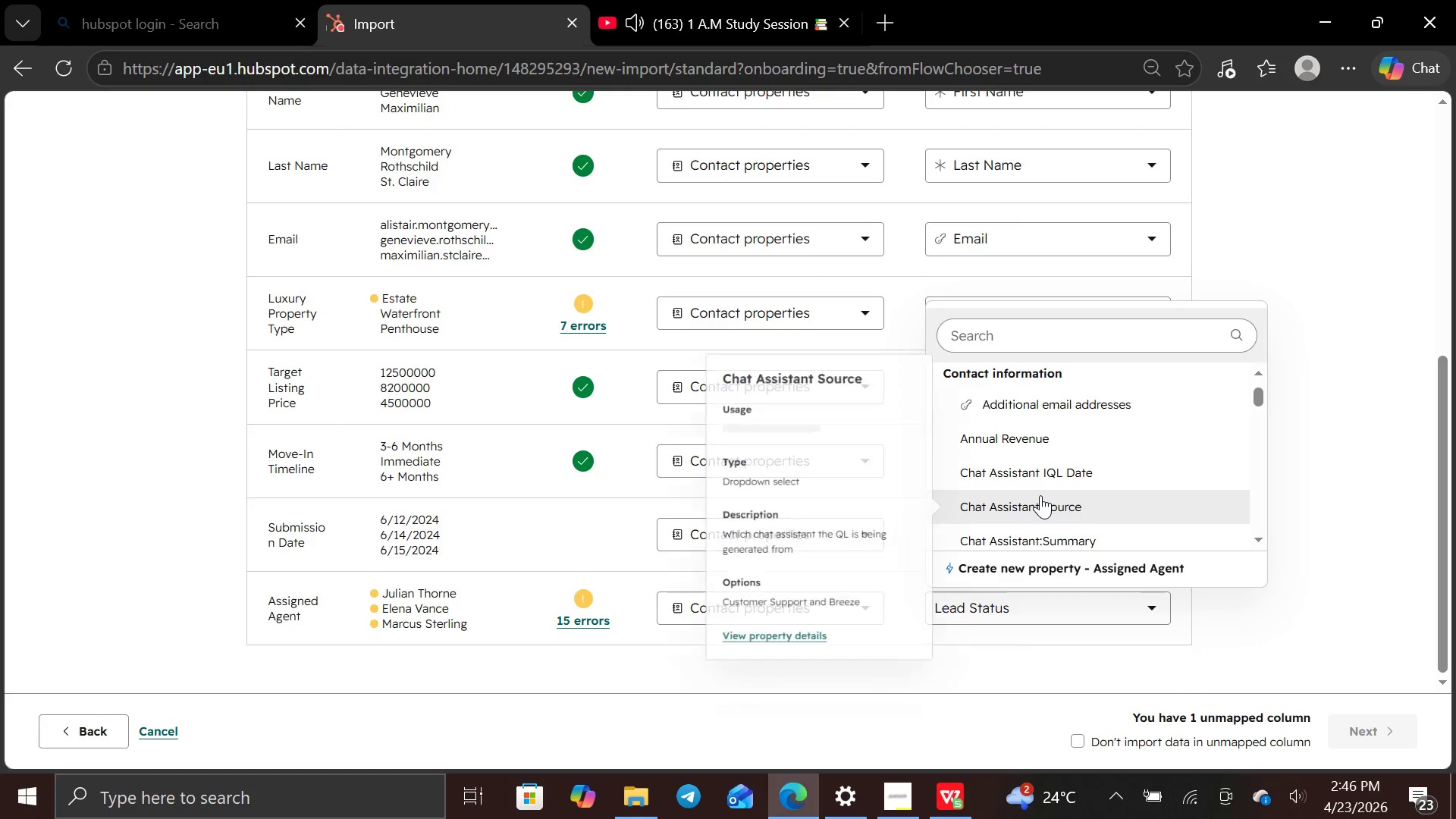 
triple_click([1040, 495])
 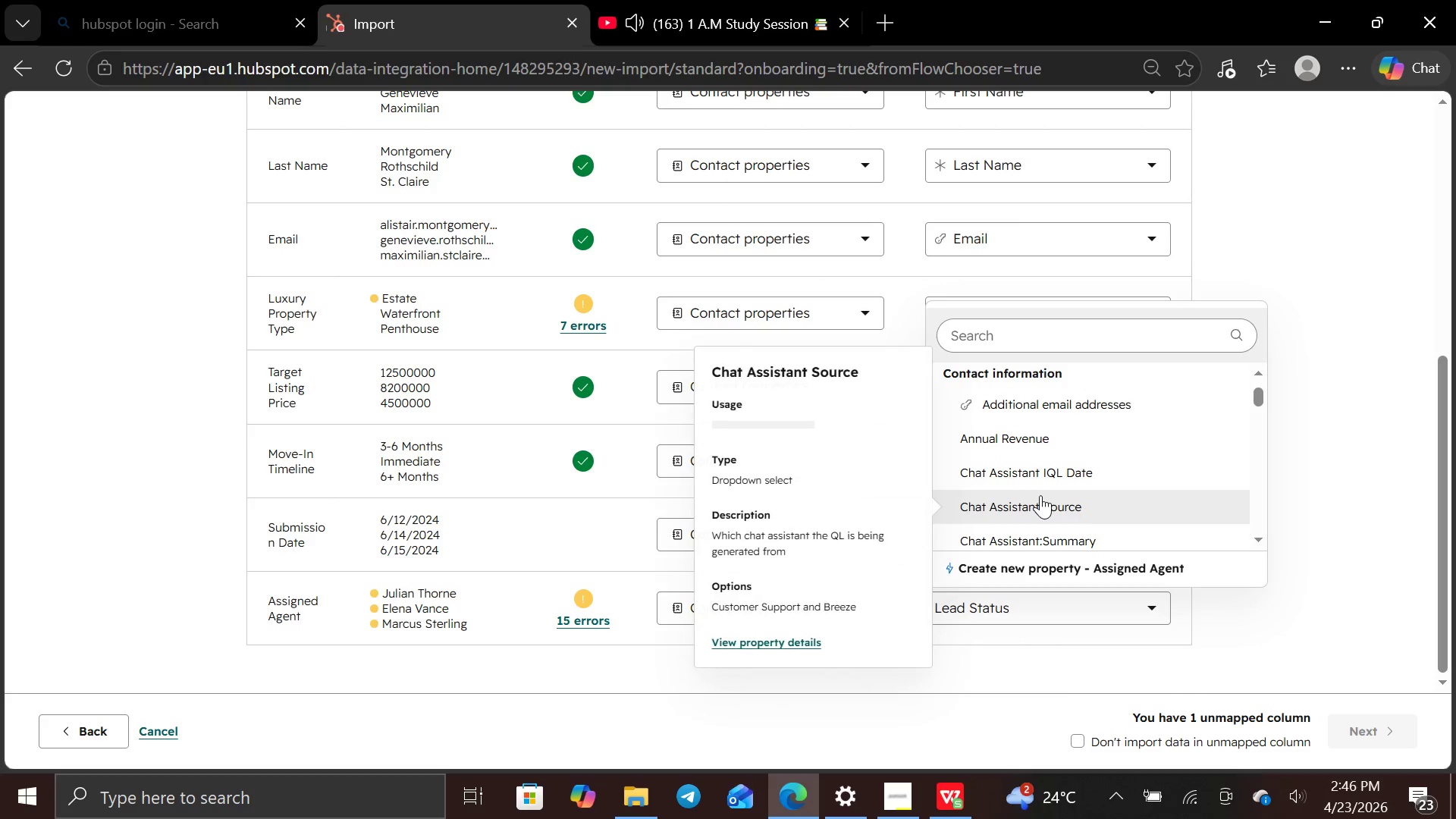 
triple_click([1040, 495])
 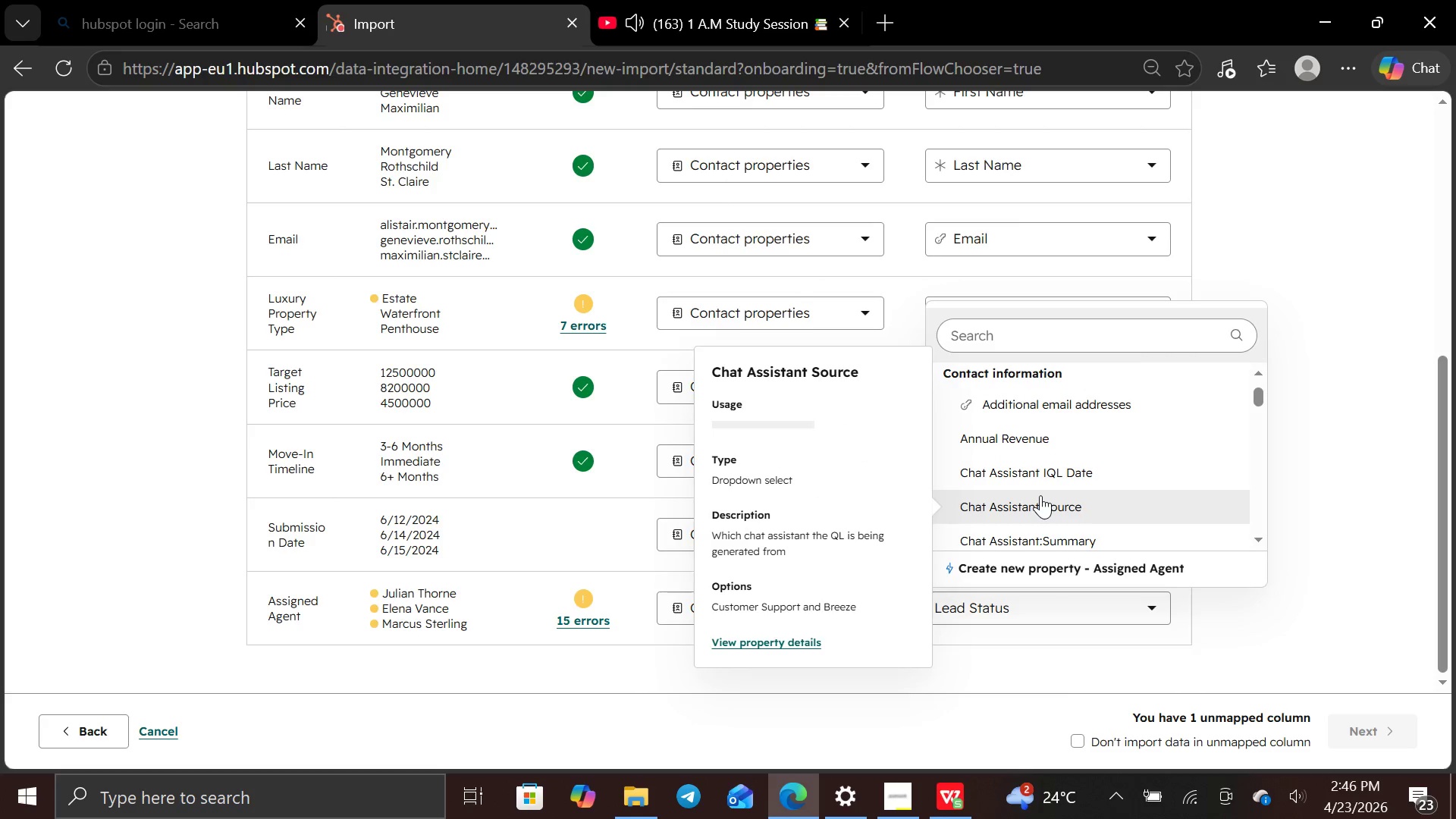 
triple_click([1040, 495])
 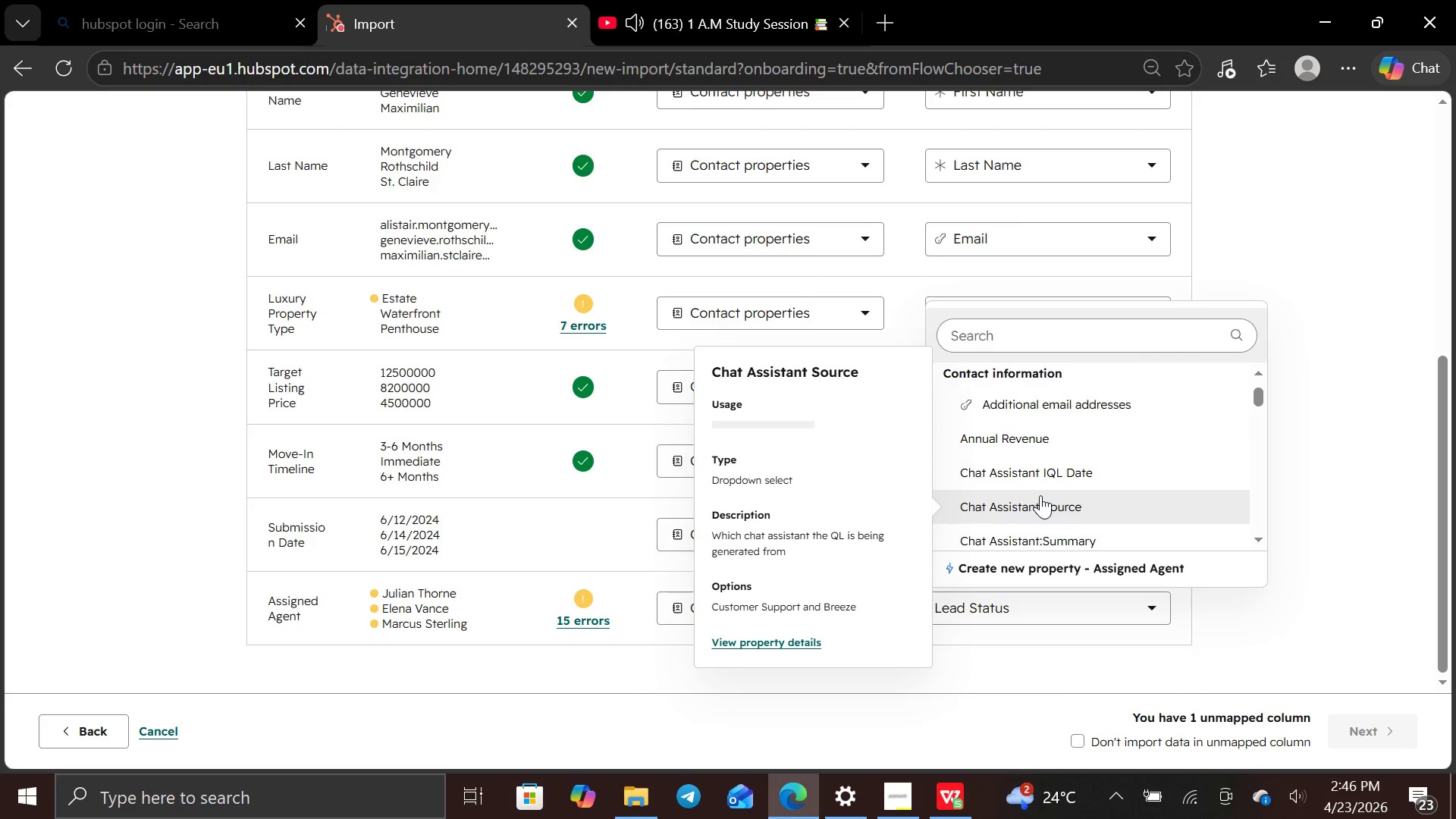 
triple_click([1040, 495])
 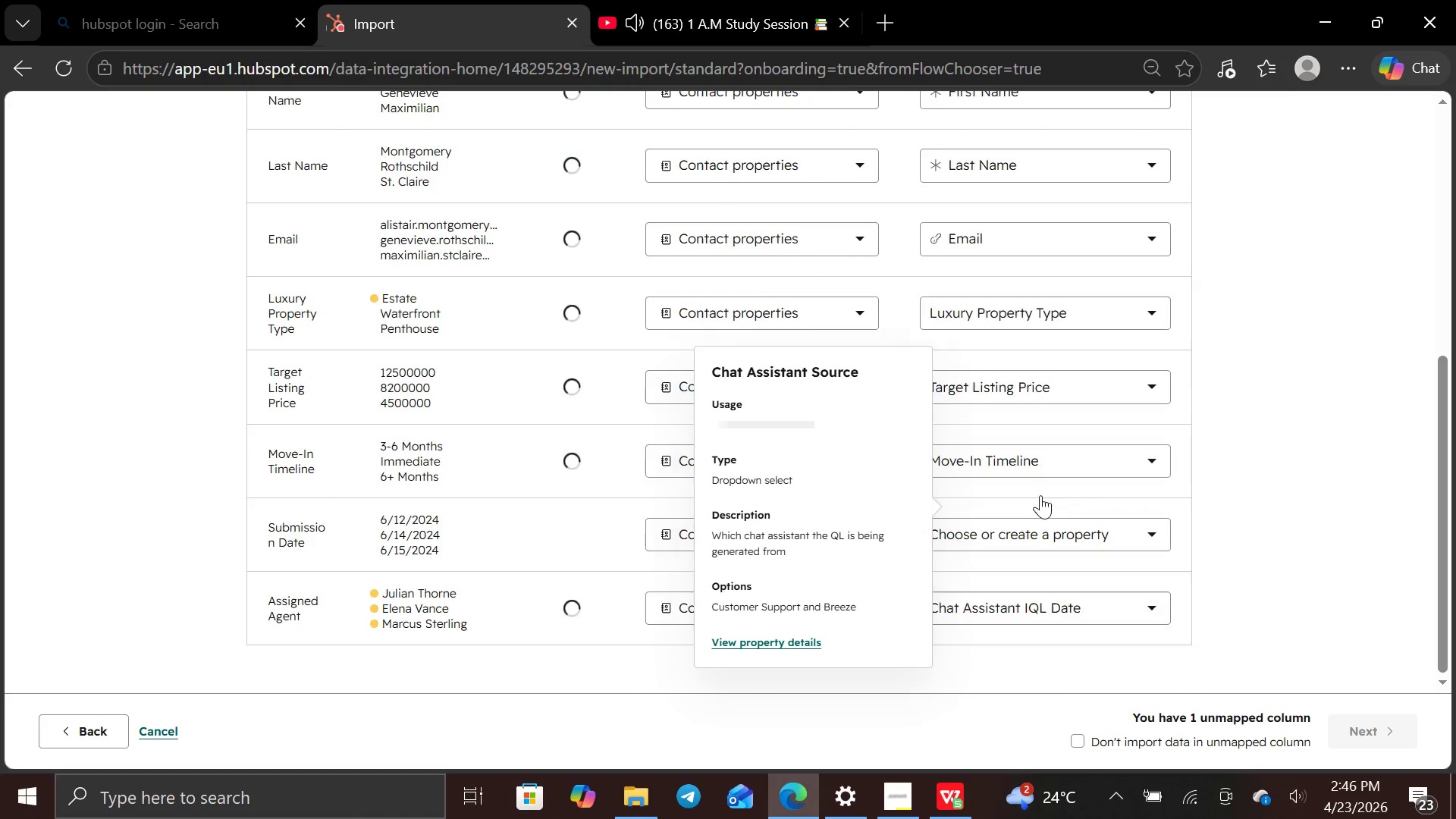 
triple_click([1040, 495])
 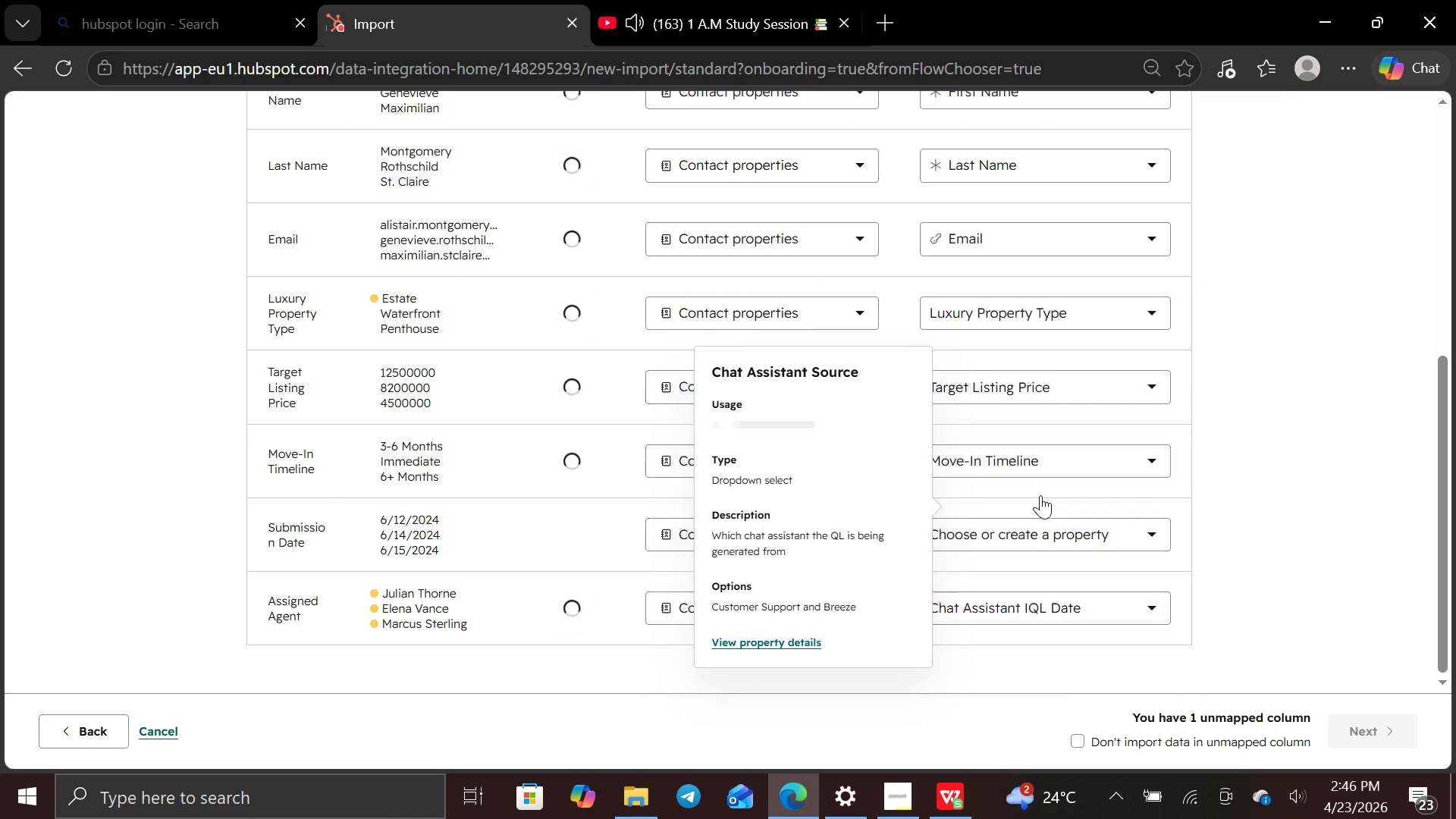 
triple_click([1040, 495])
 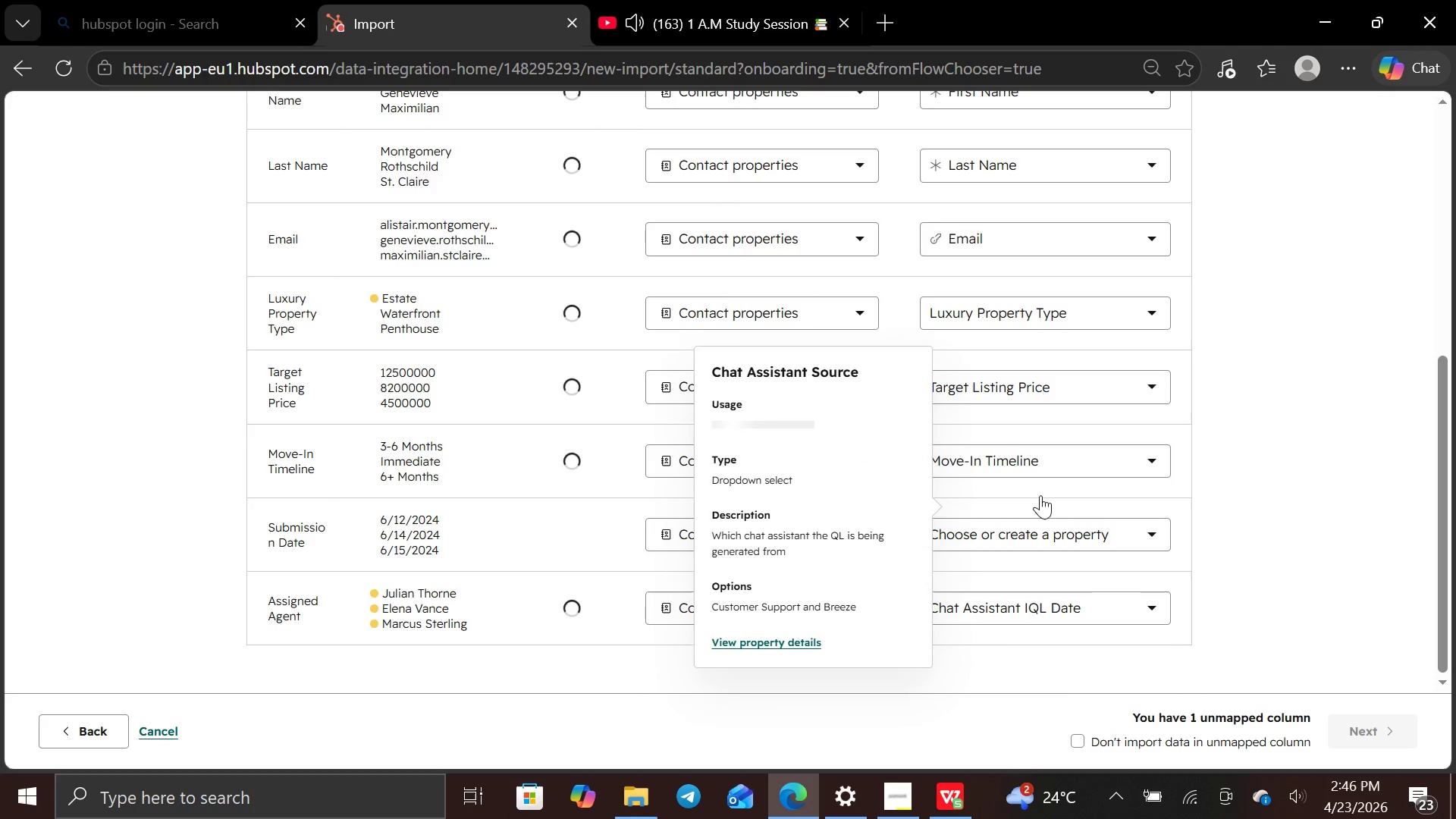 
triple_click([1040, 495])
 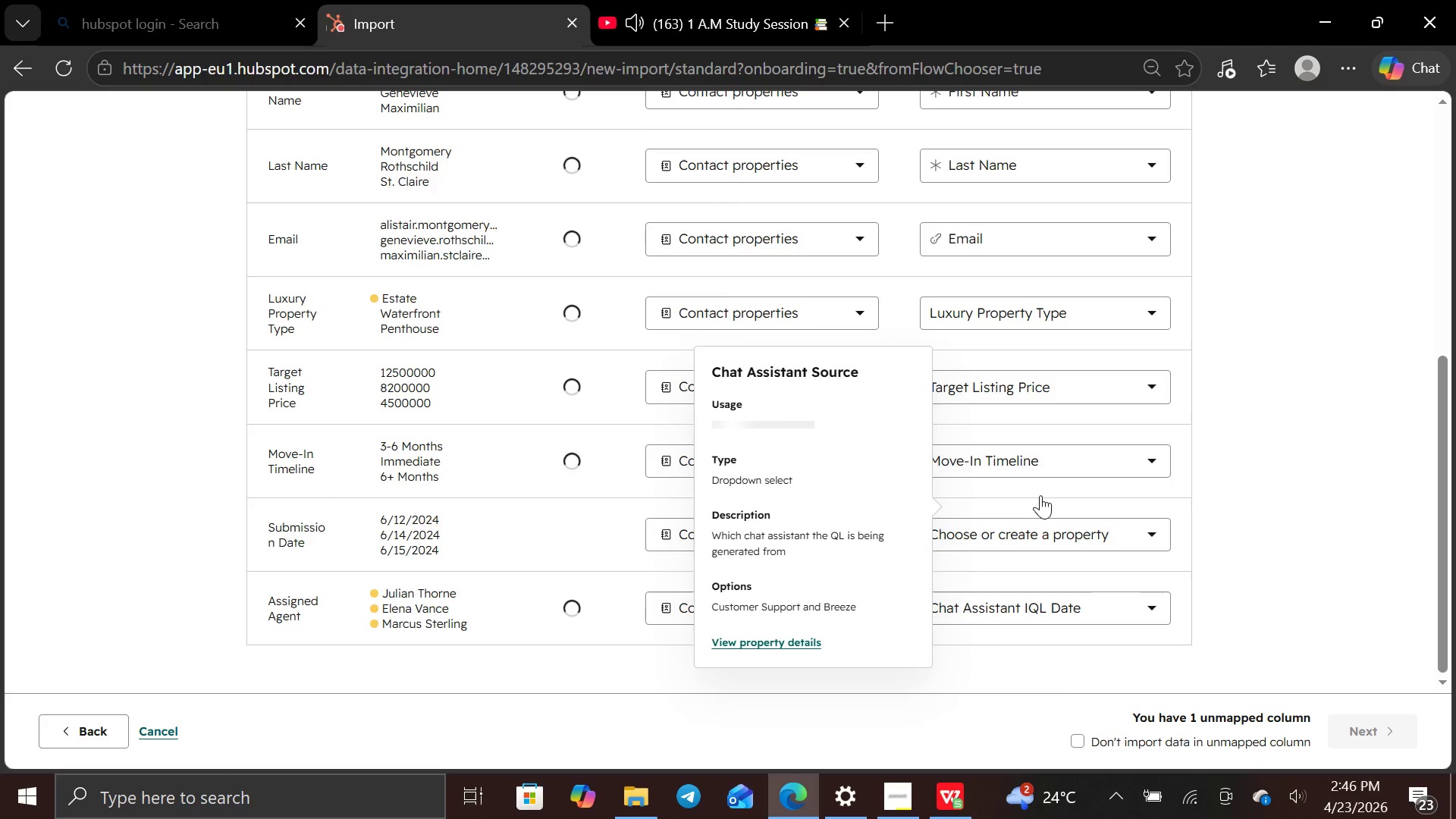 
triple_click([1040, 495])
 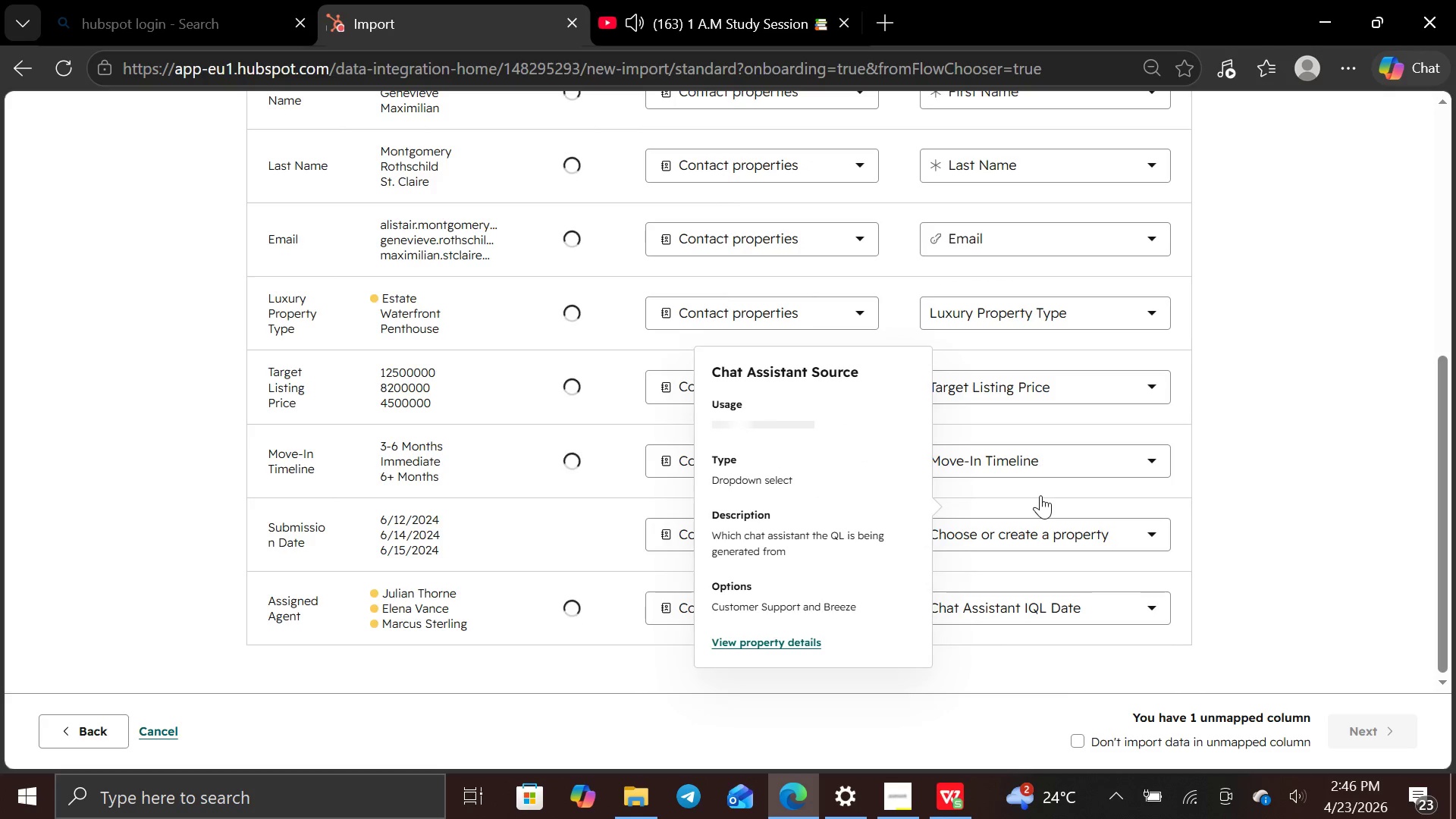 
triple_click([1040, 495])
 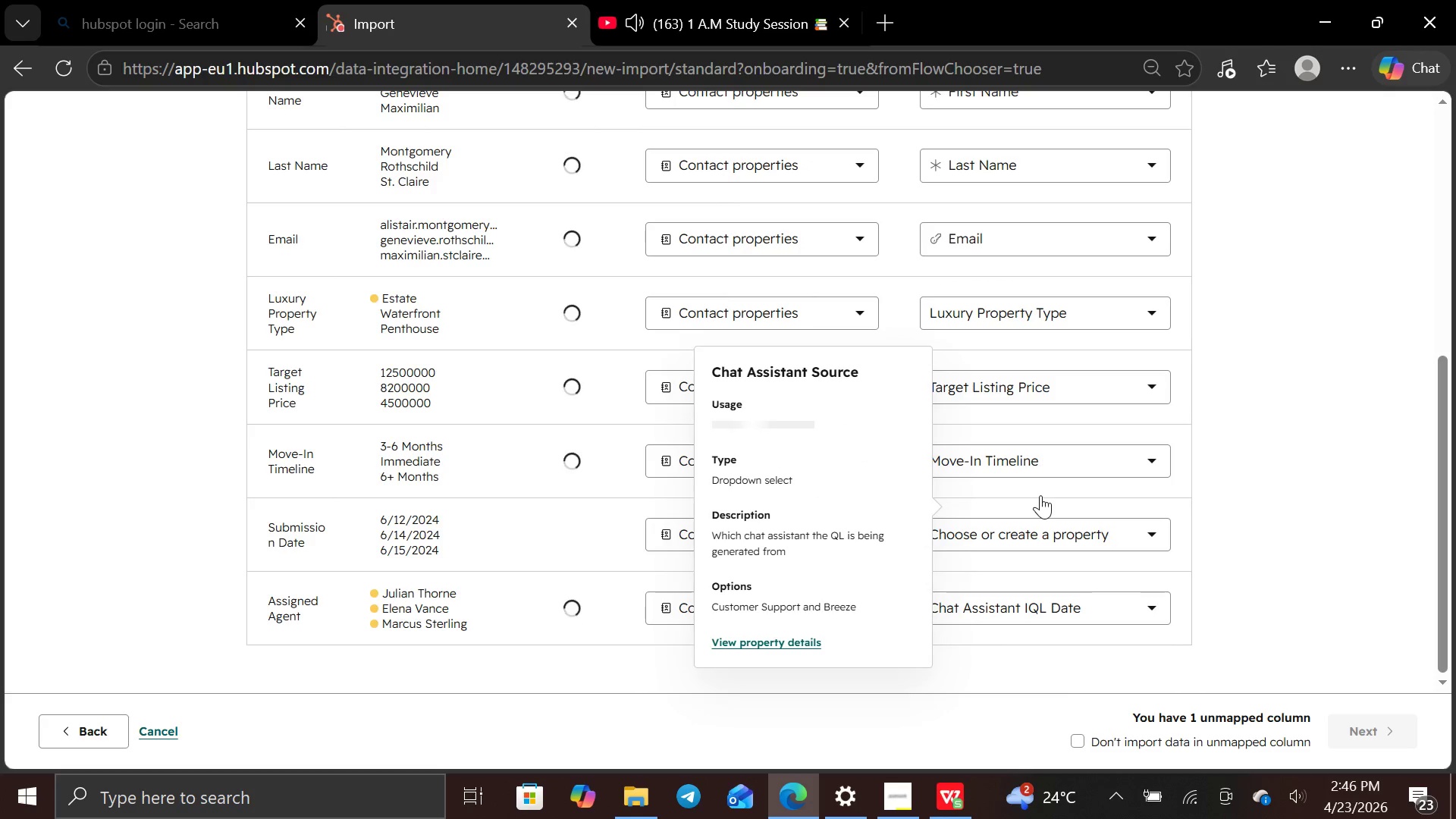 
triple_click([1040, 495])
 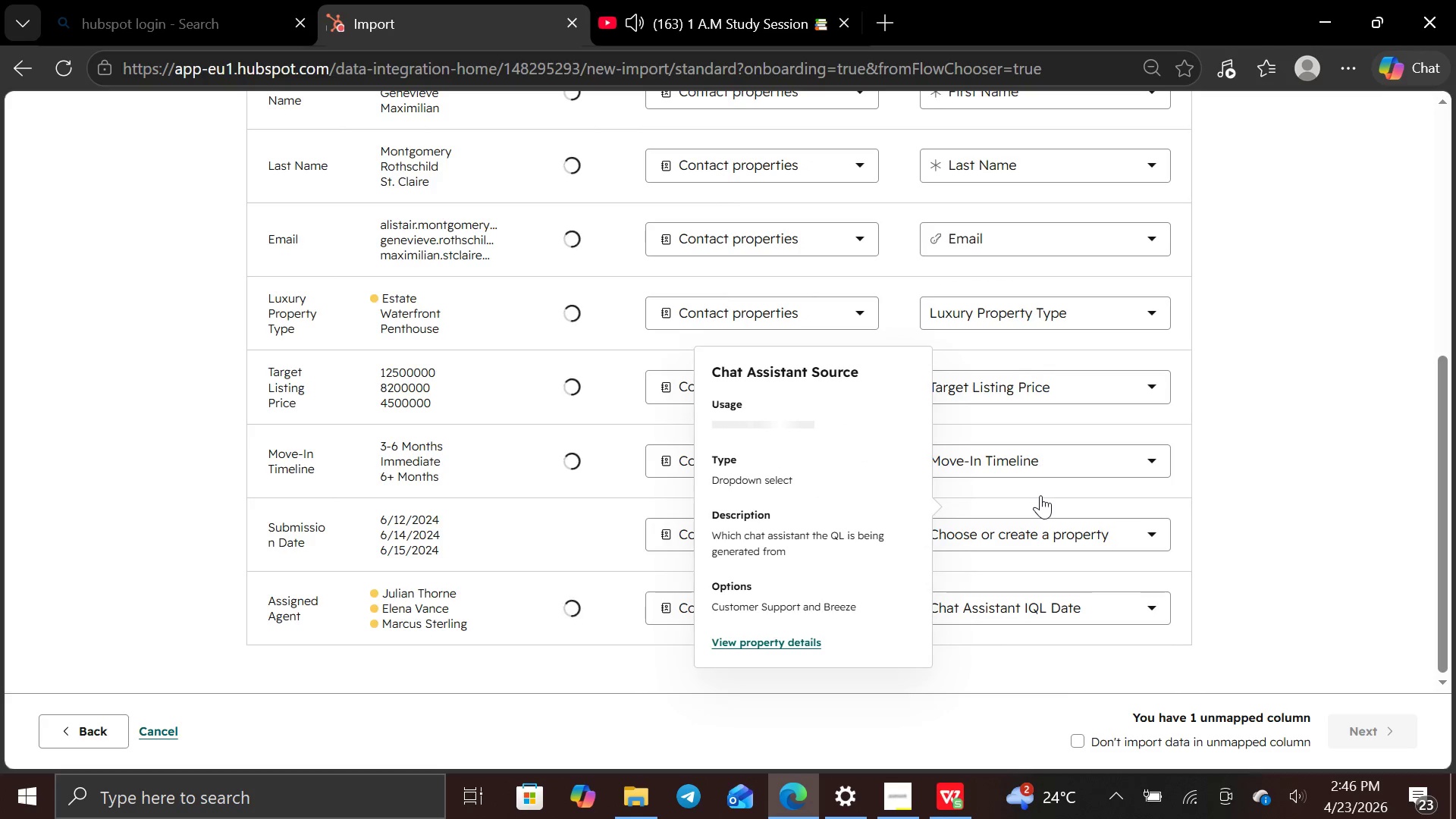 
triple_click([1040, 495])
 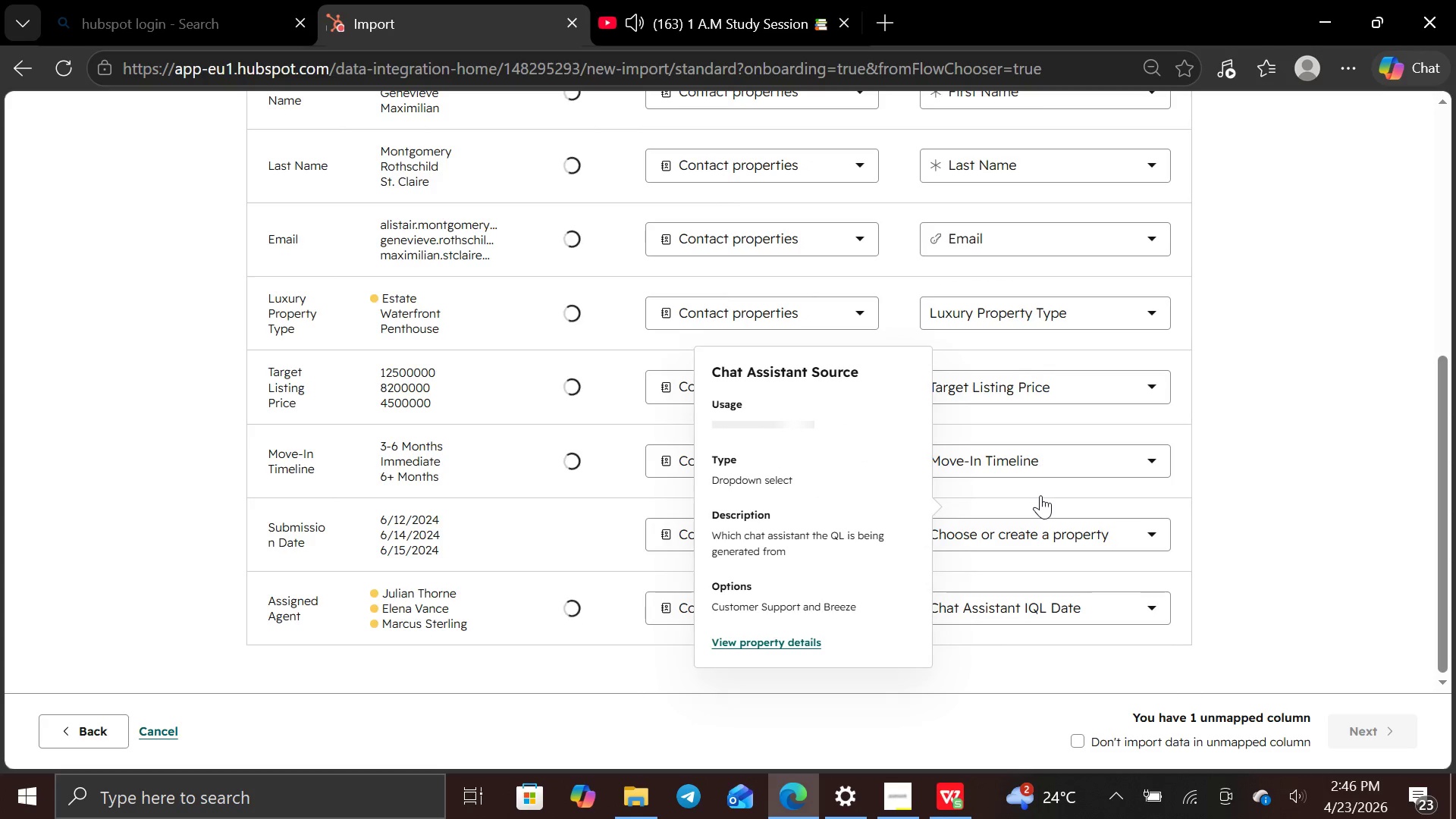 
triple_click([1040, 495])
 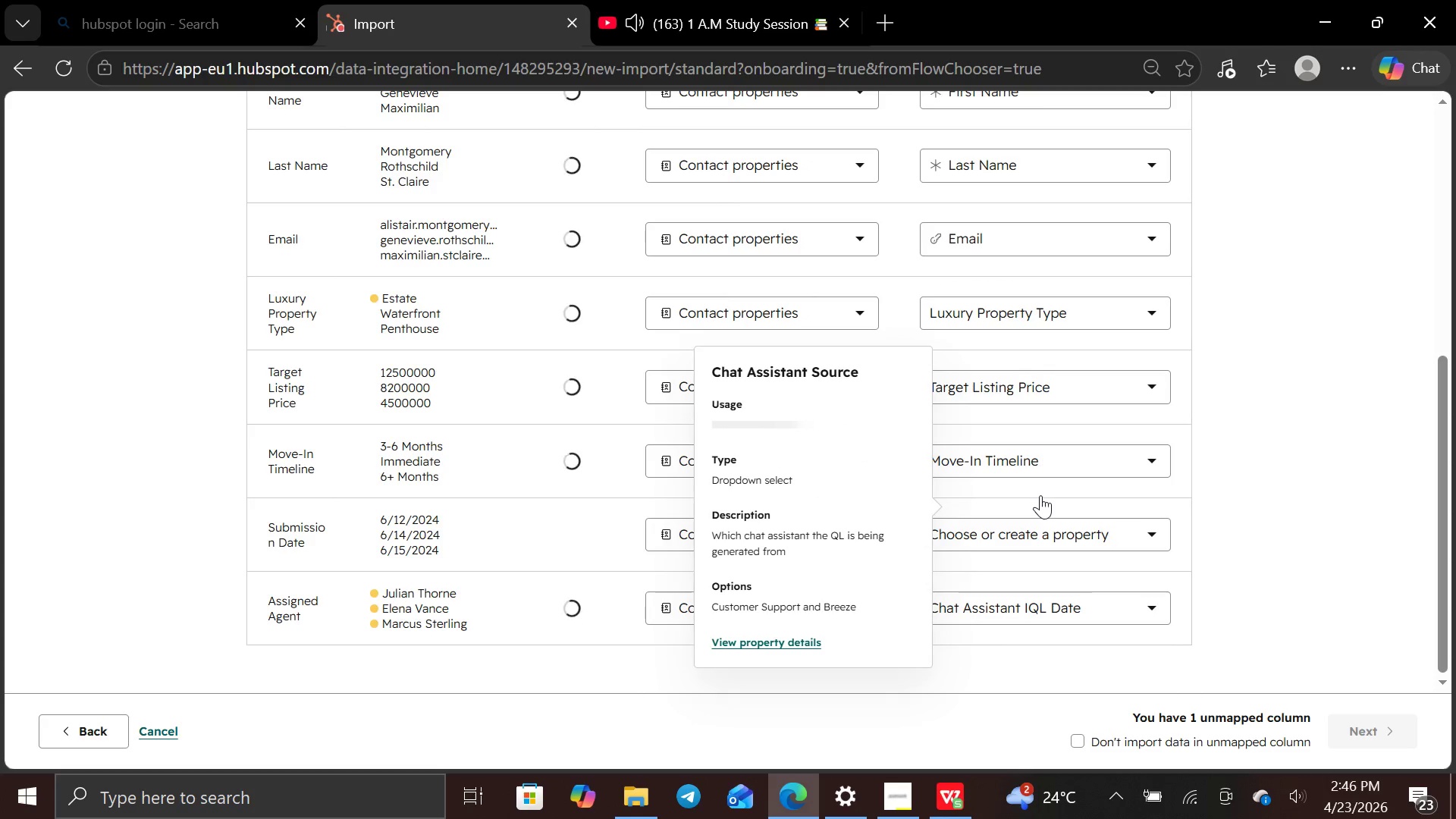 
triple_click([1040, 495])
 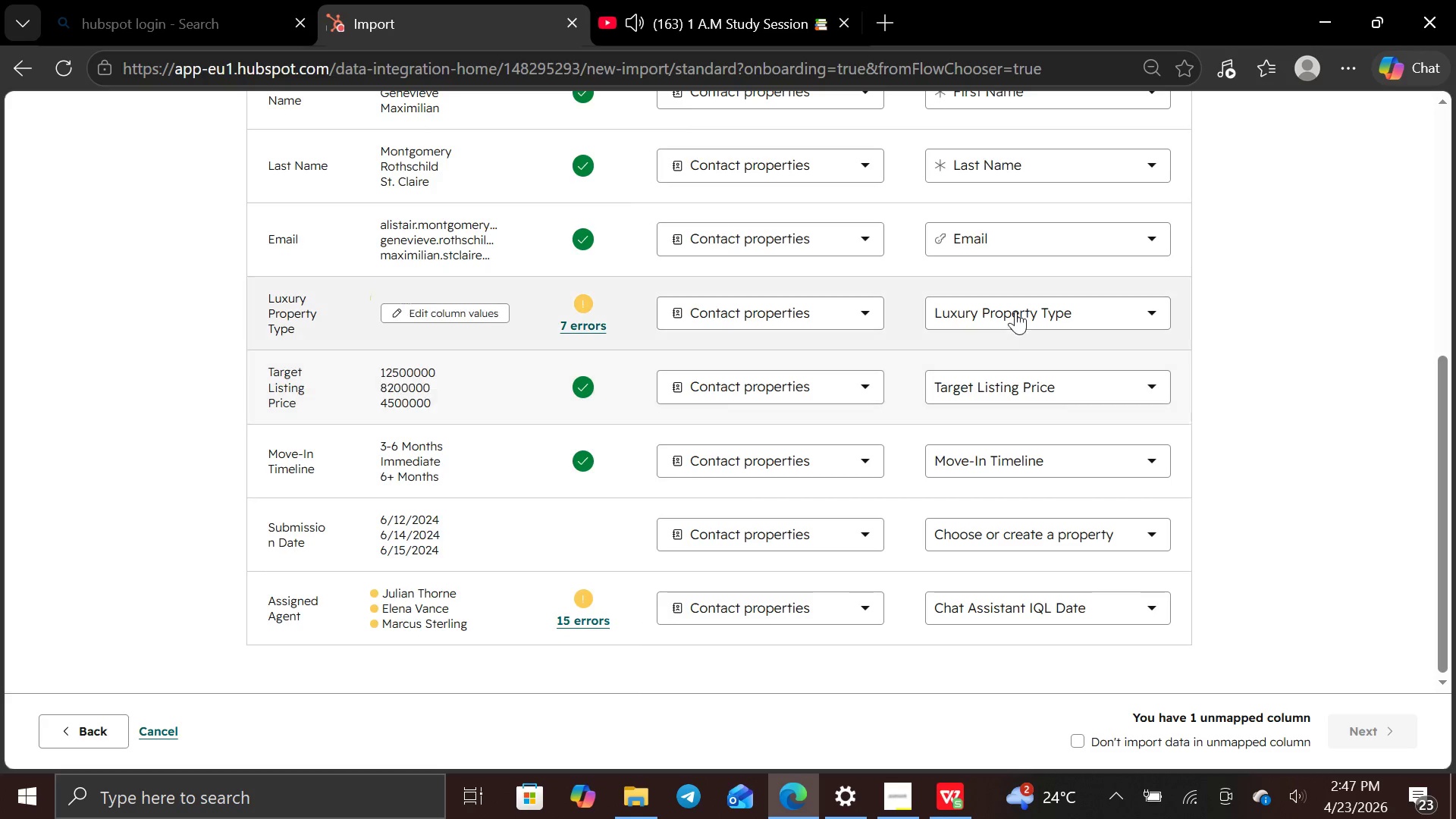 
left_click([1152, 308])
 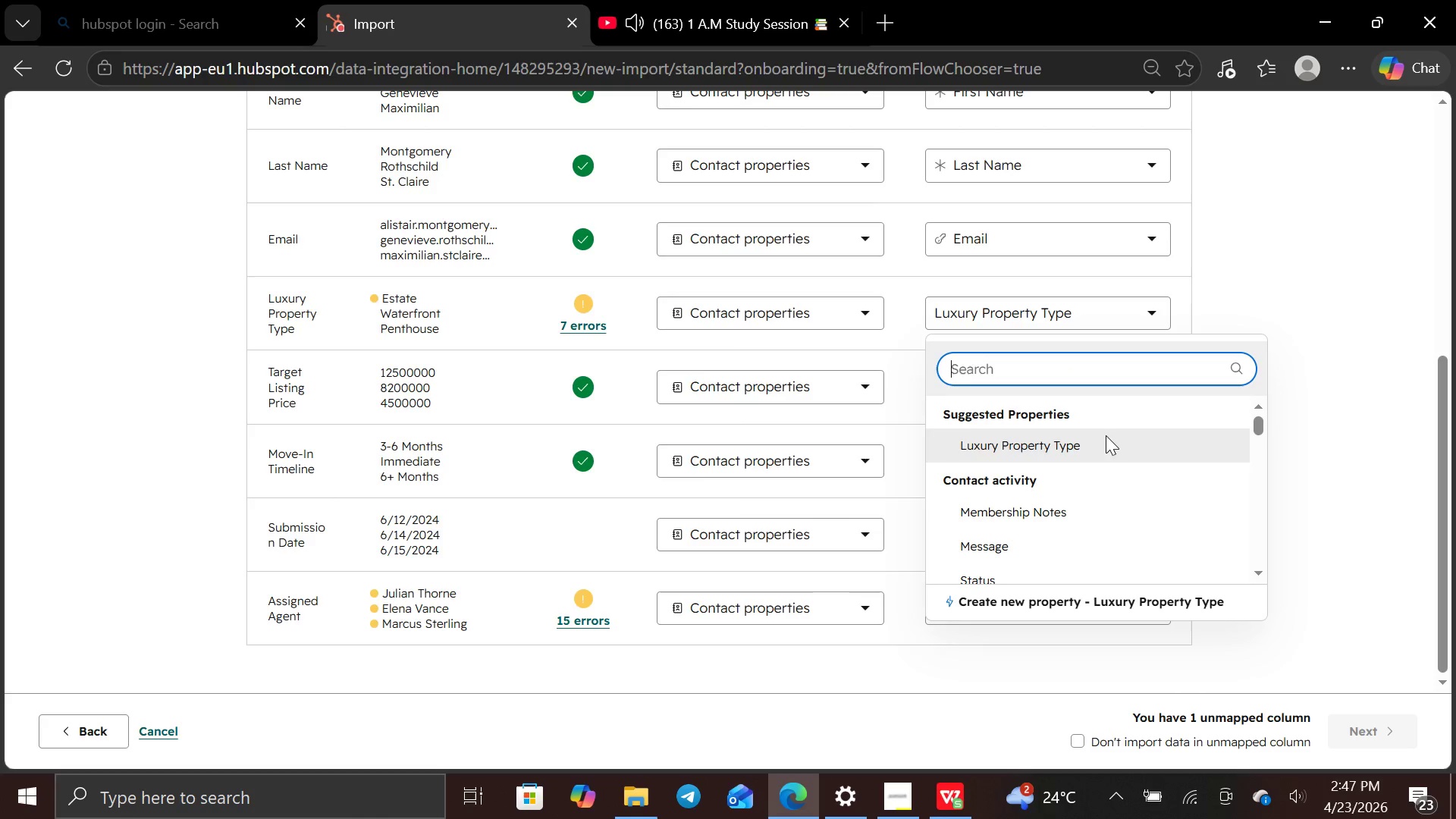 
left_click([1104, 441])
 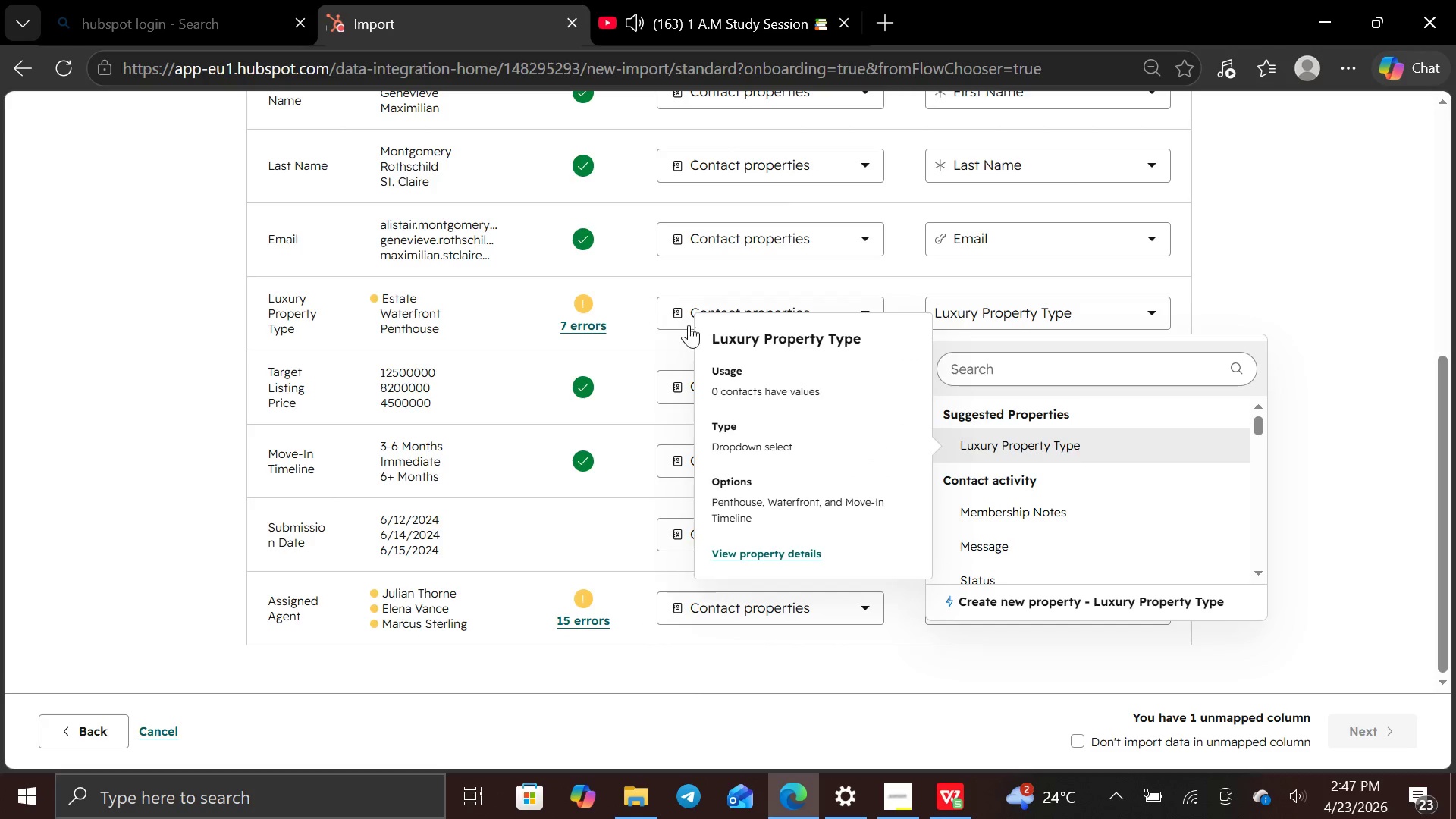 
left_click([595, 333])
 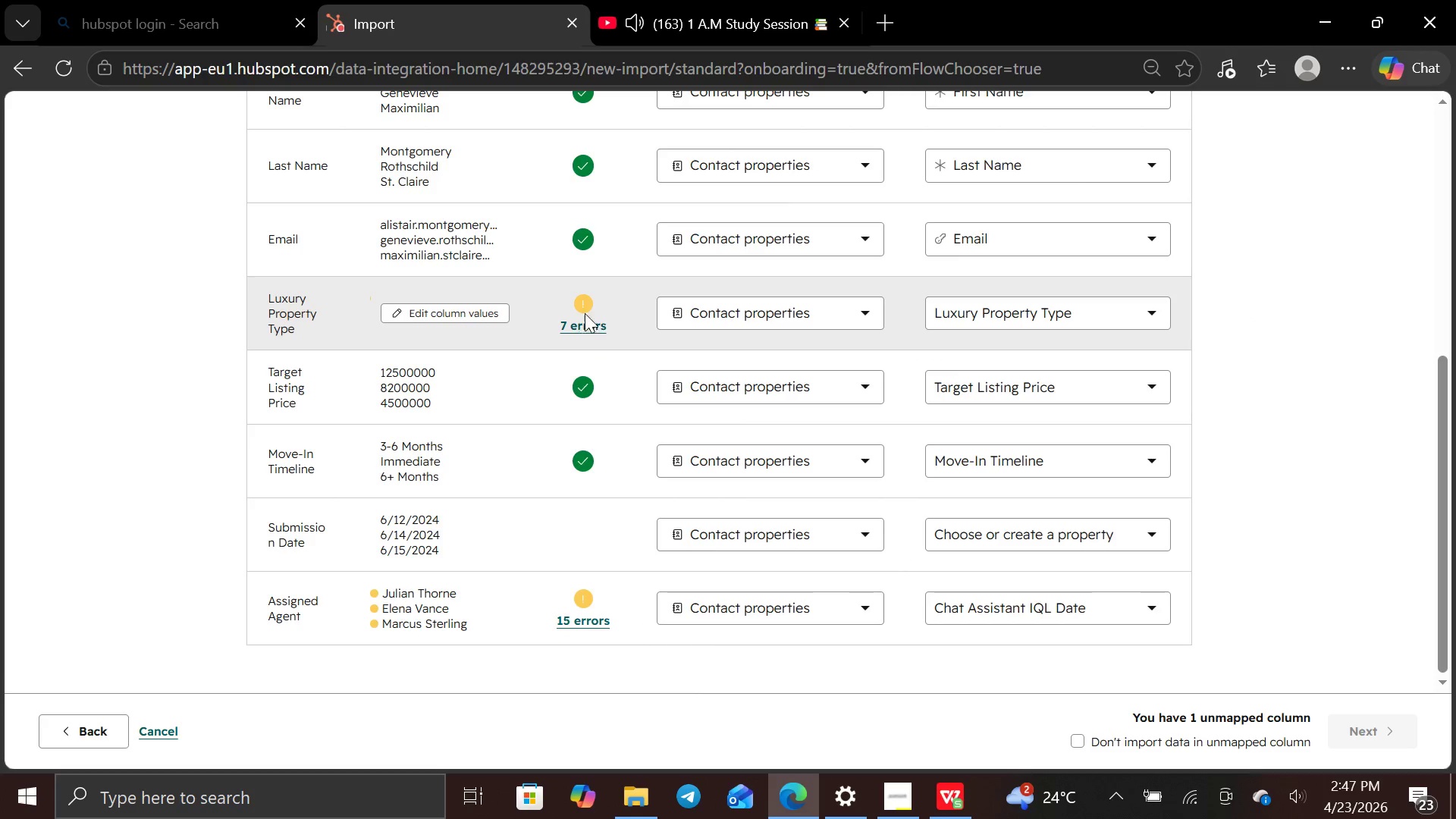 
left_click([583, 310])
 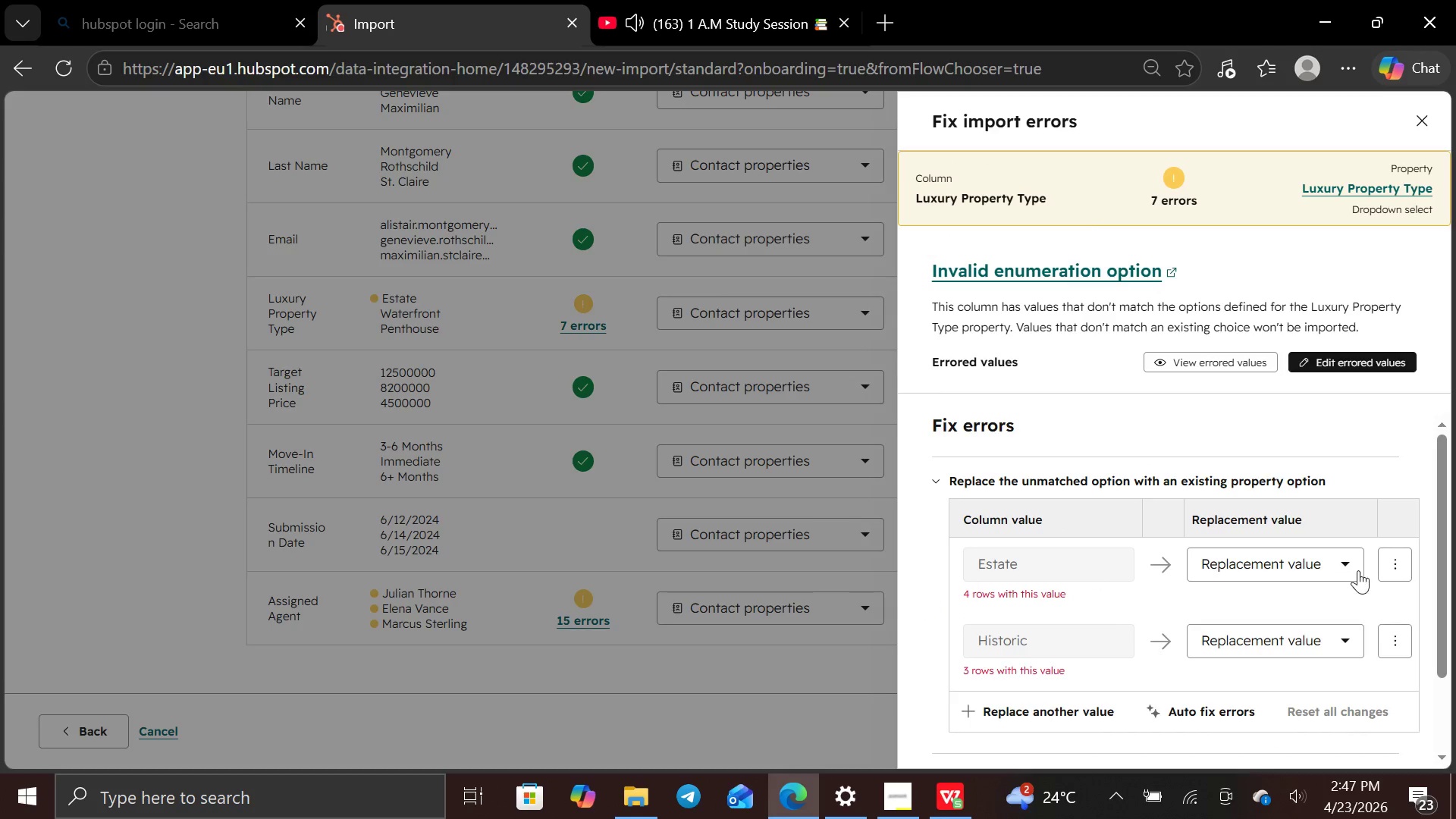 
left_click([1338, 569])
 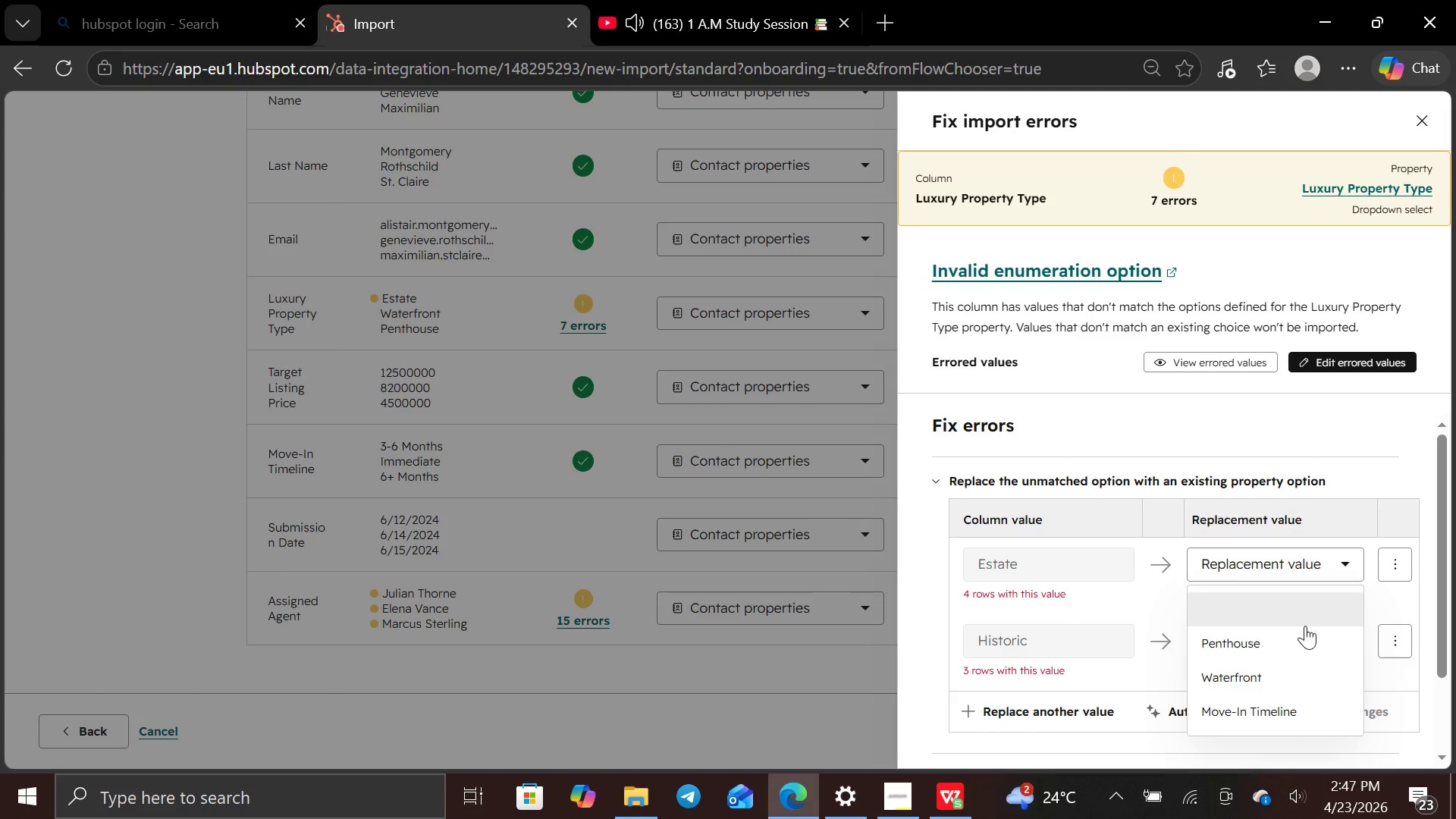 
mouse_move([1283, 661])
 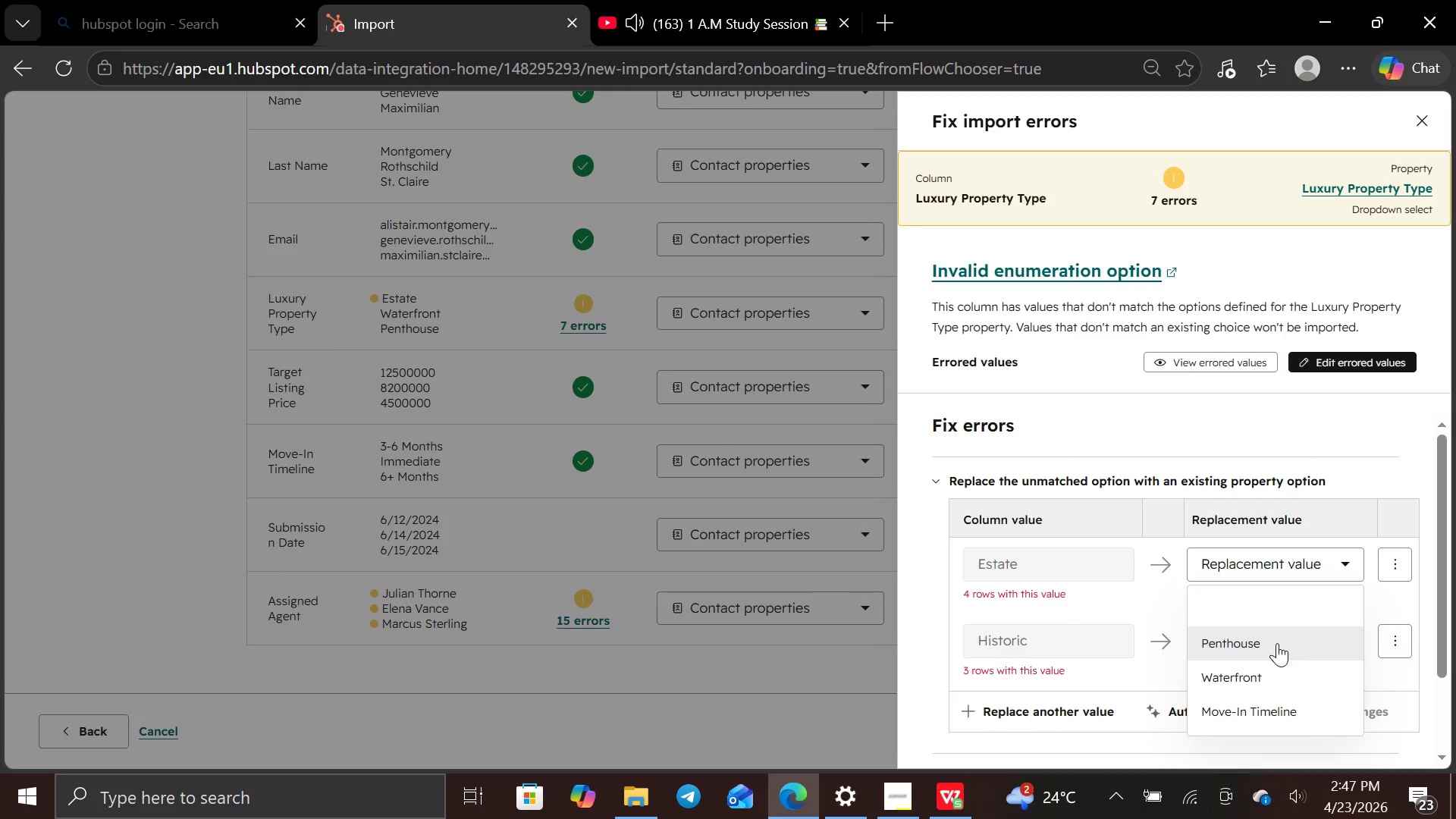 
left_click([1277, 643])
 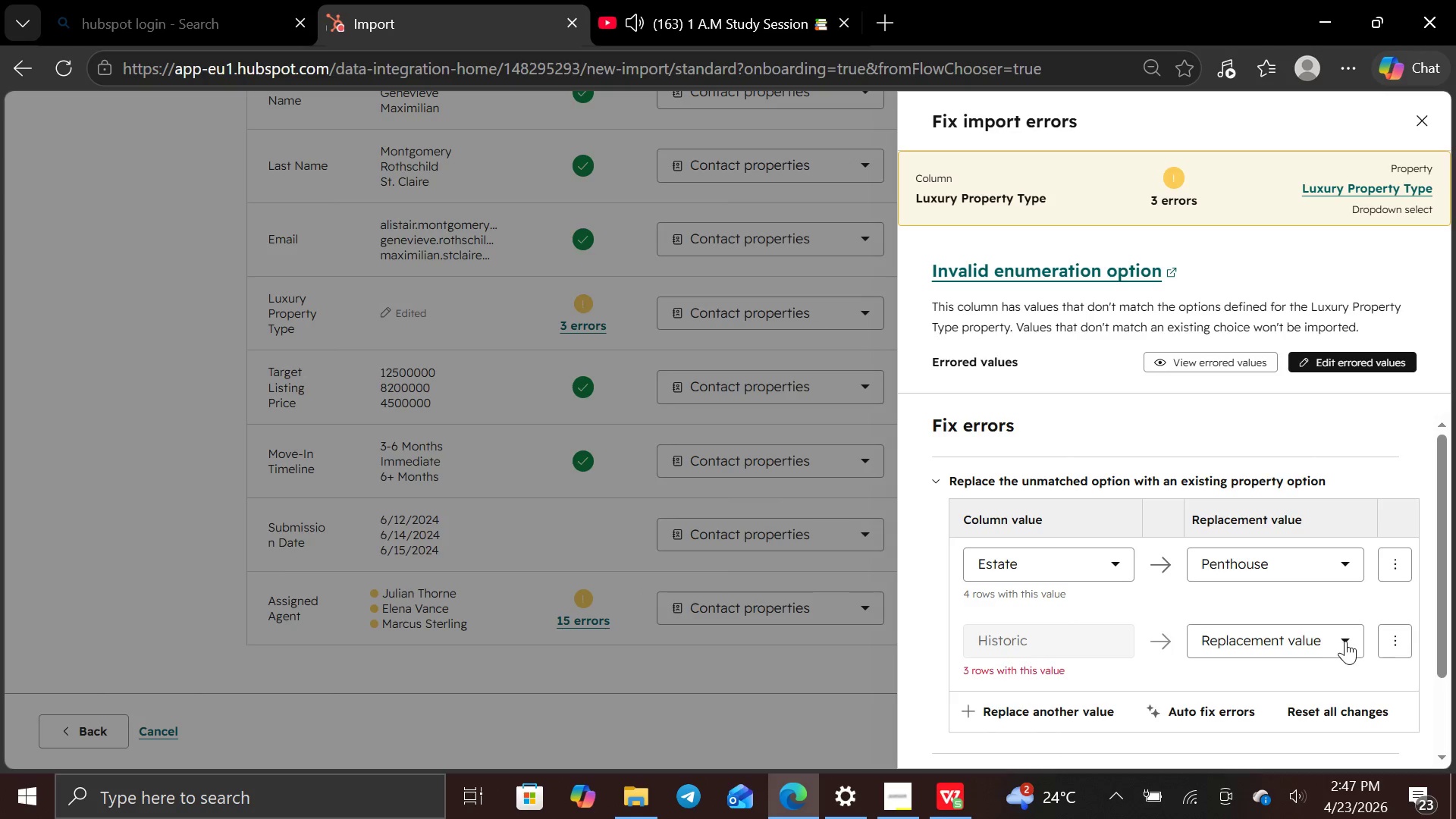 
left_click([1351, 638])
 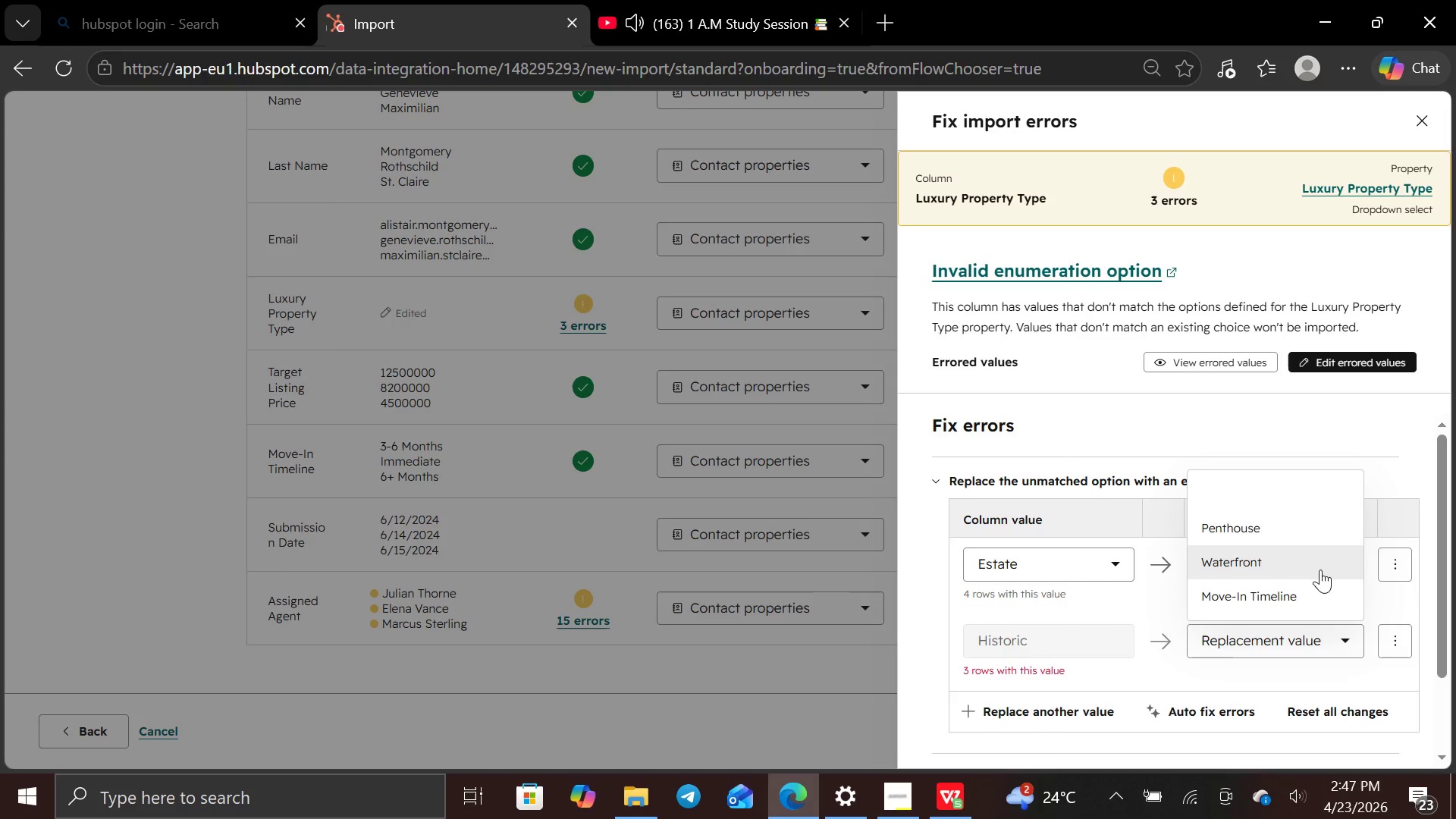 
left_click([1320, 570])
 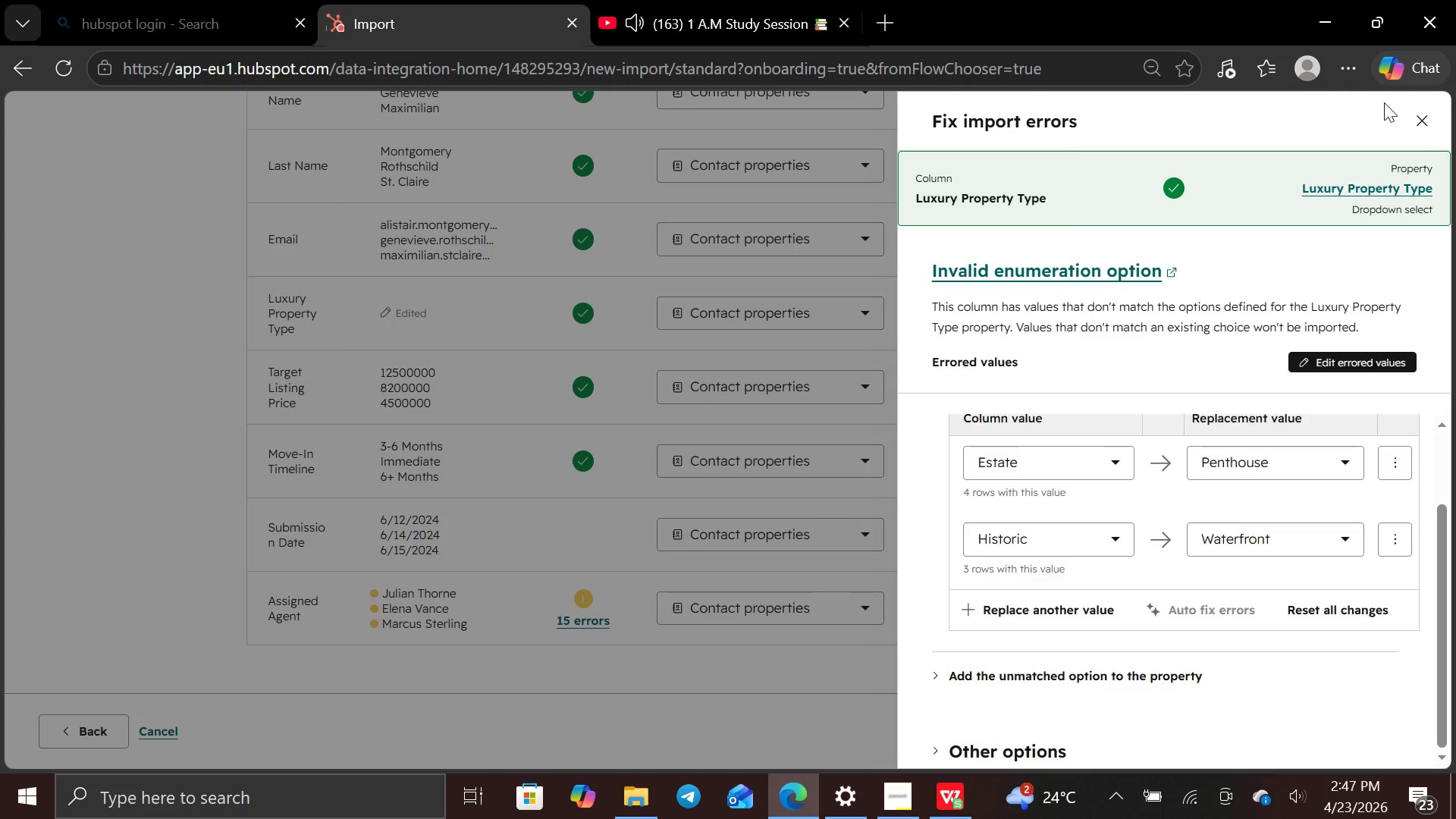 
wait(5.77)
 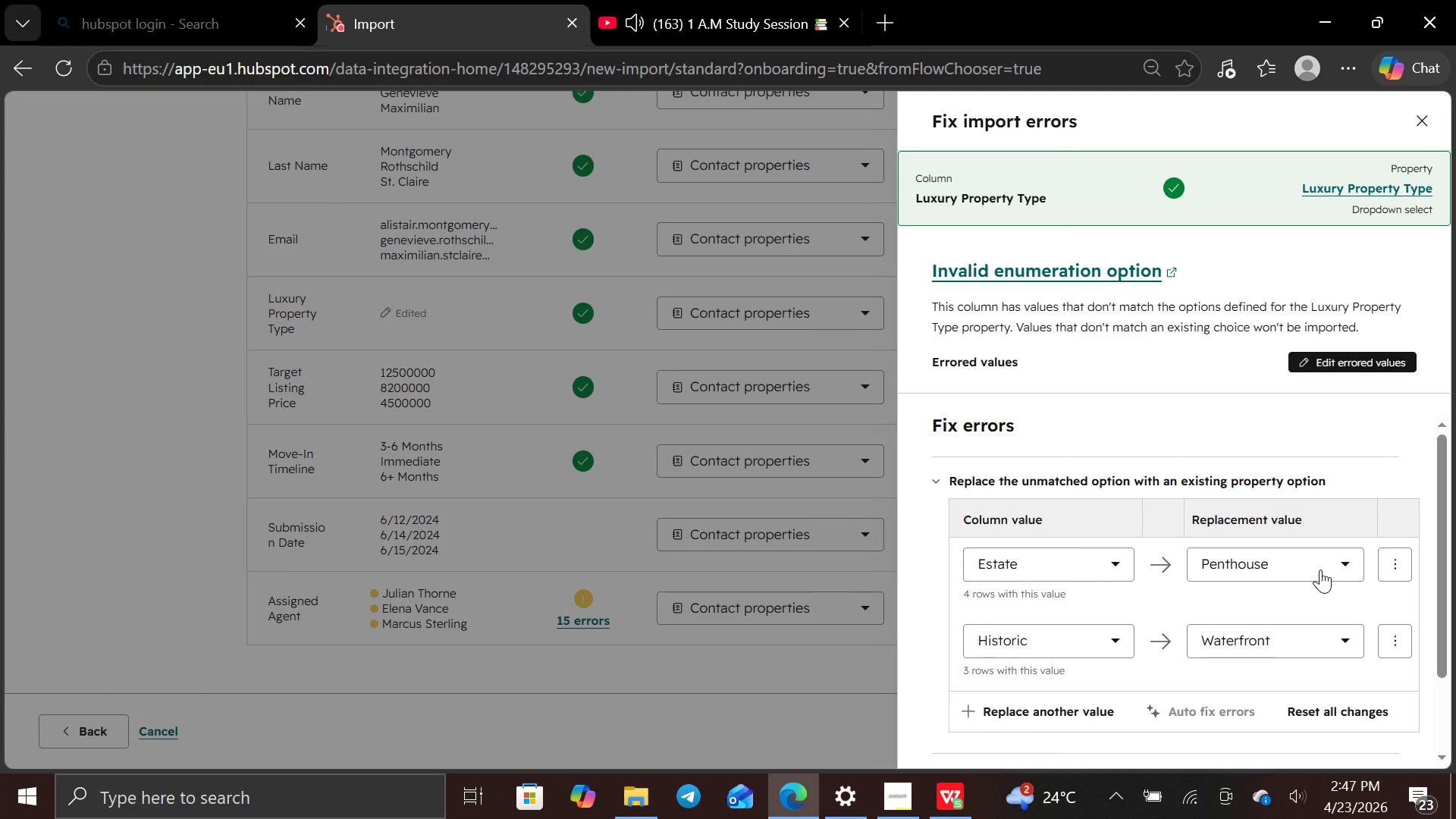 
left_click([1416, 117])
 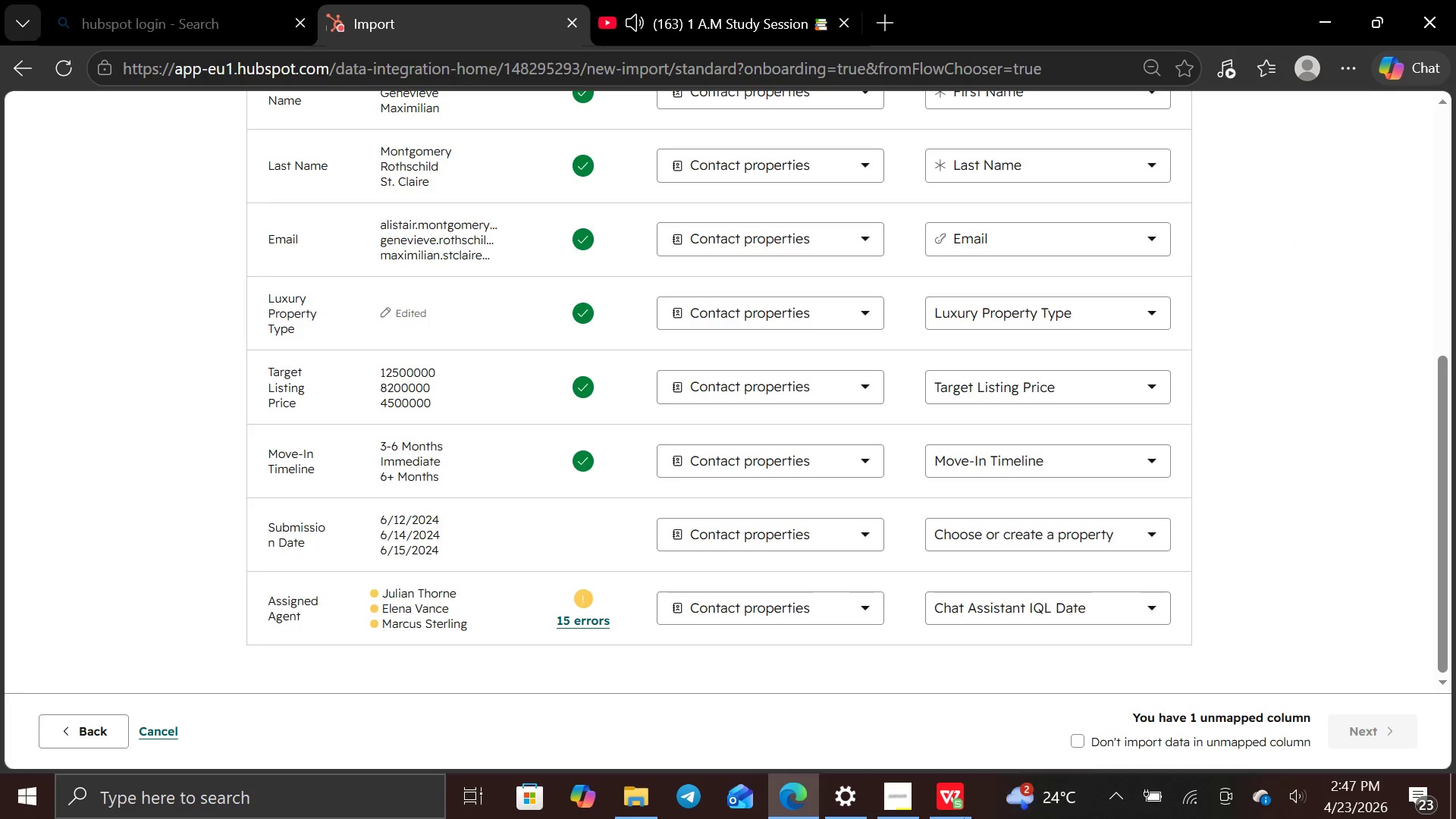 
left_click([962, 804])
 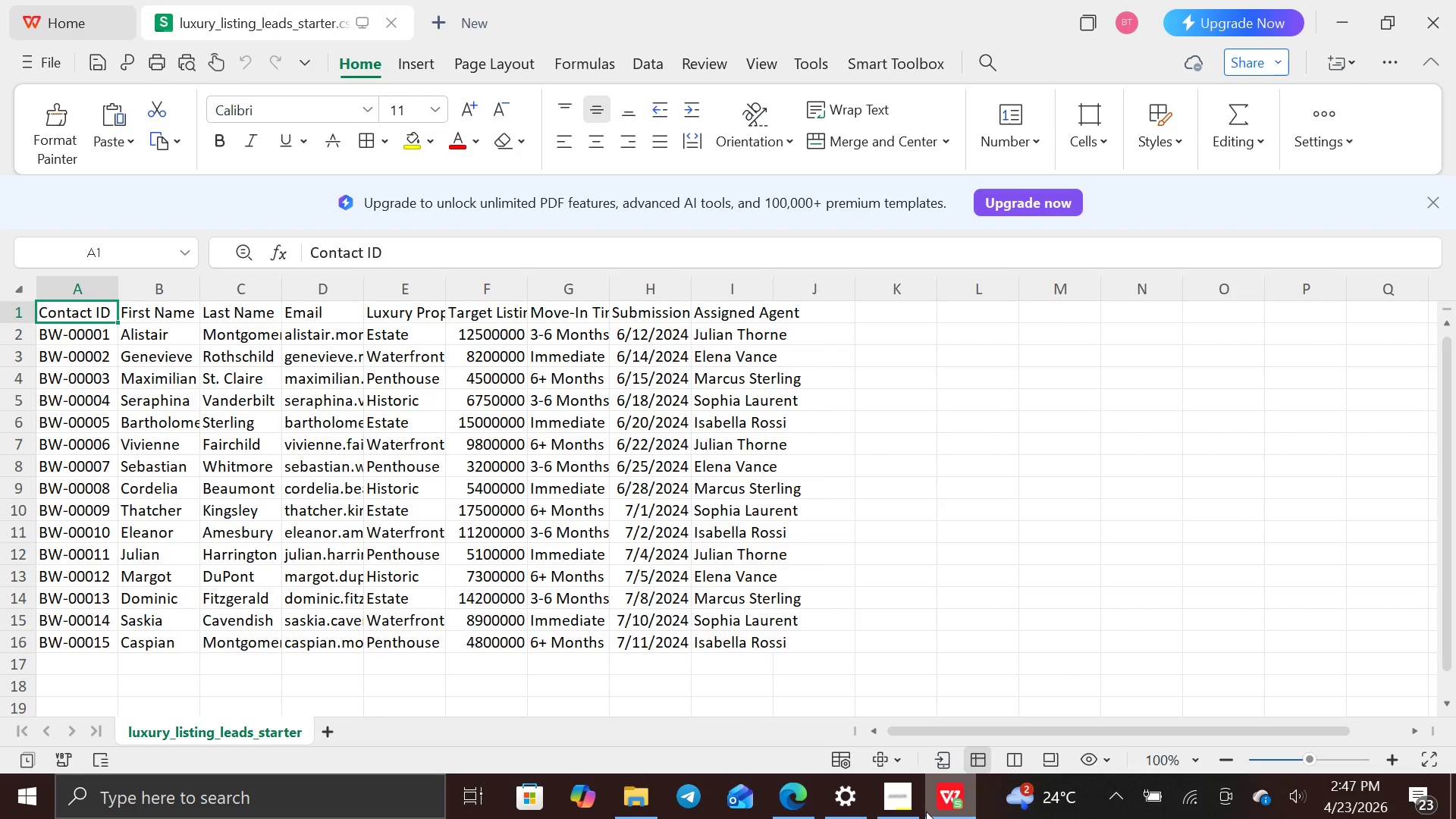 
wait(14.64)
 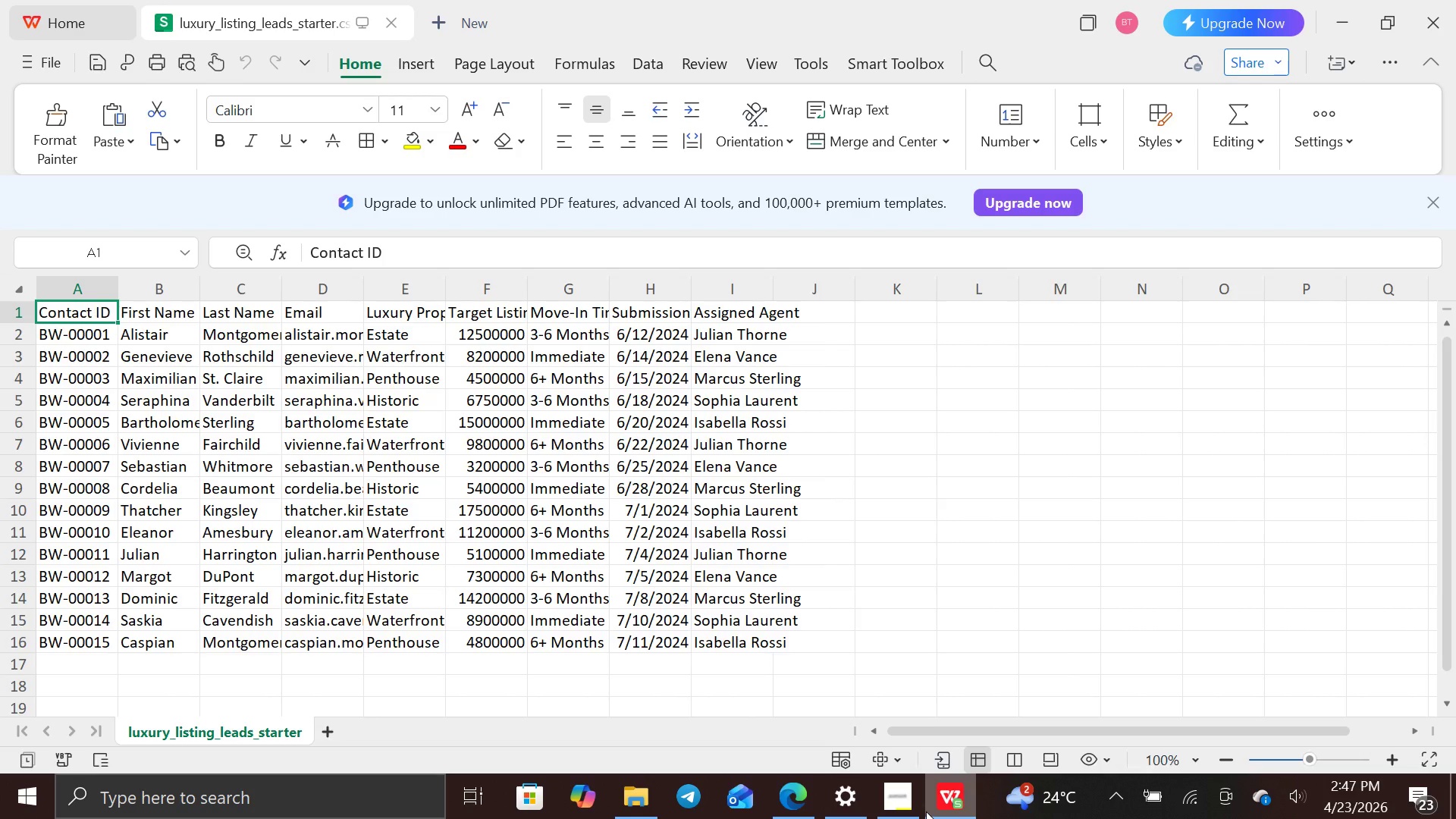 
left_click([903, 804])